 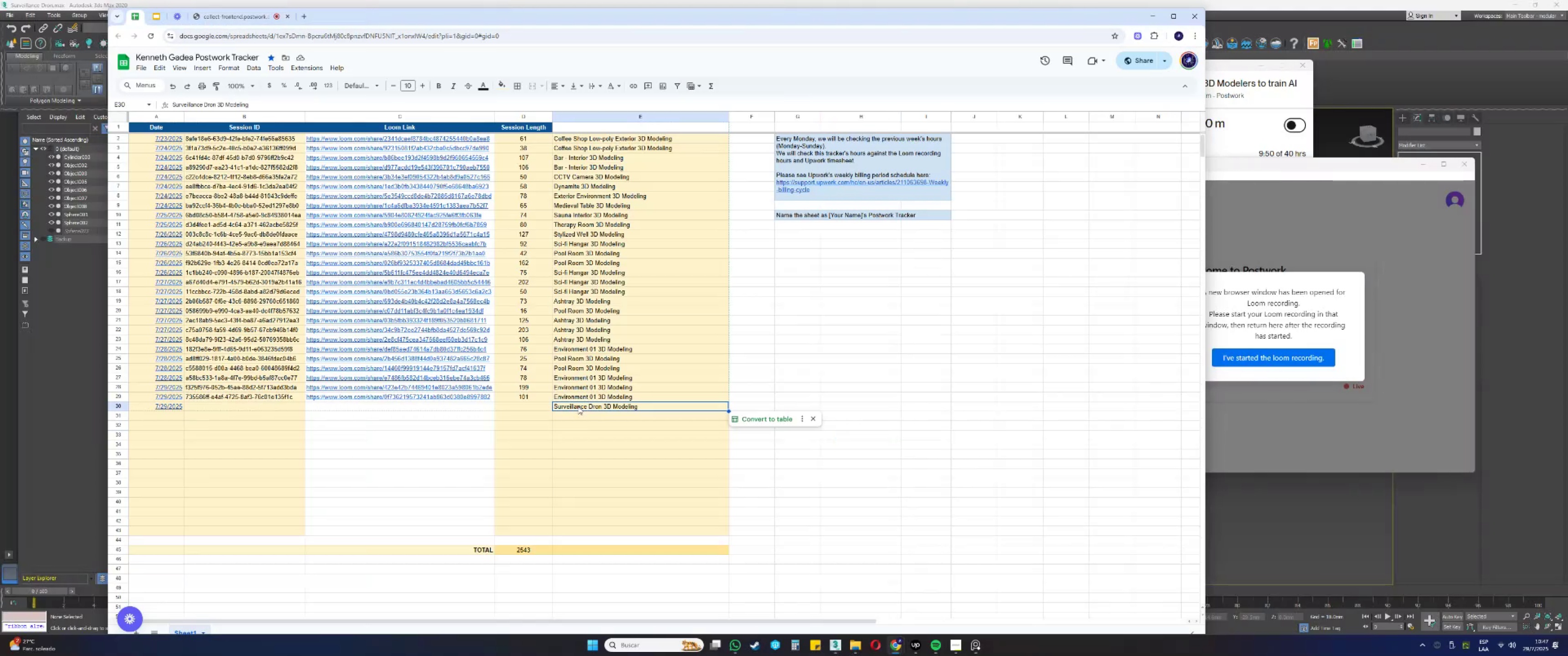 
key(Control+C)
 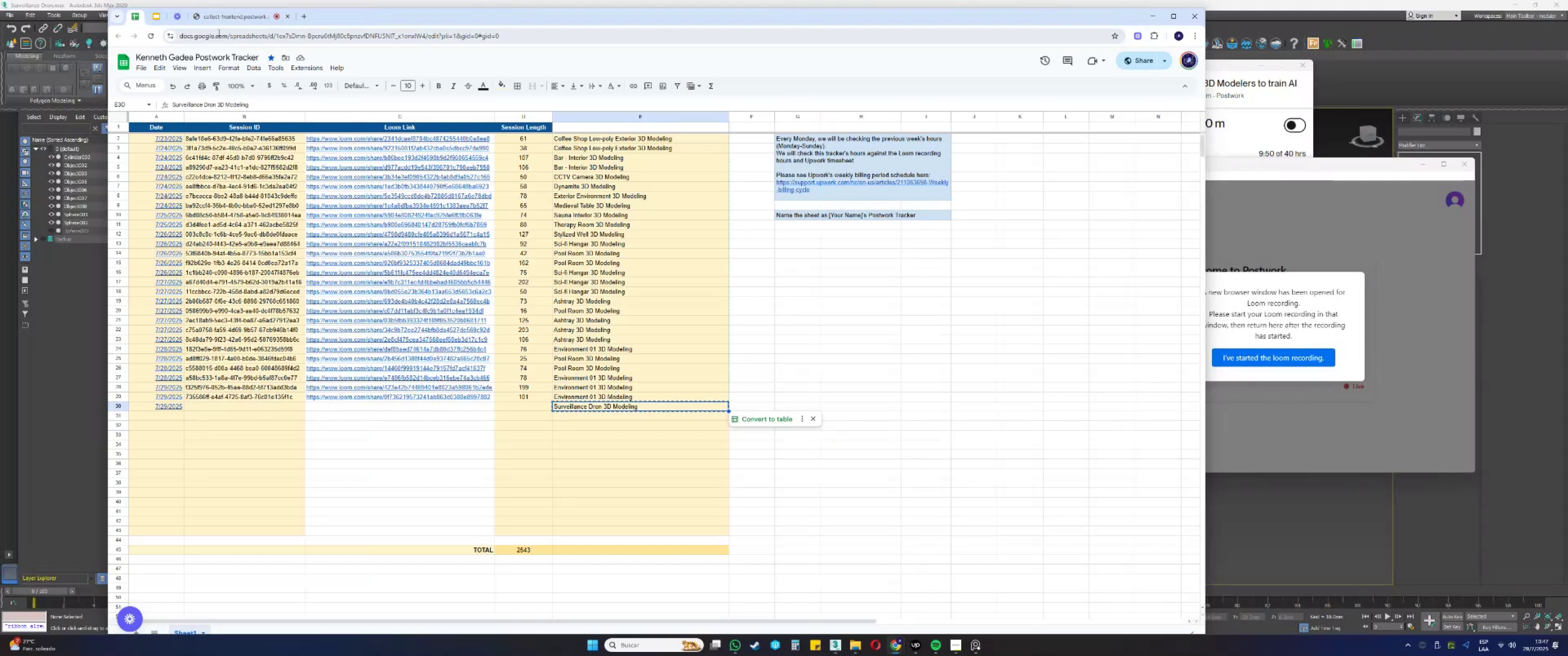 
left_click([213, 22])
 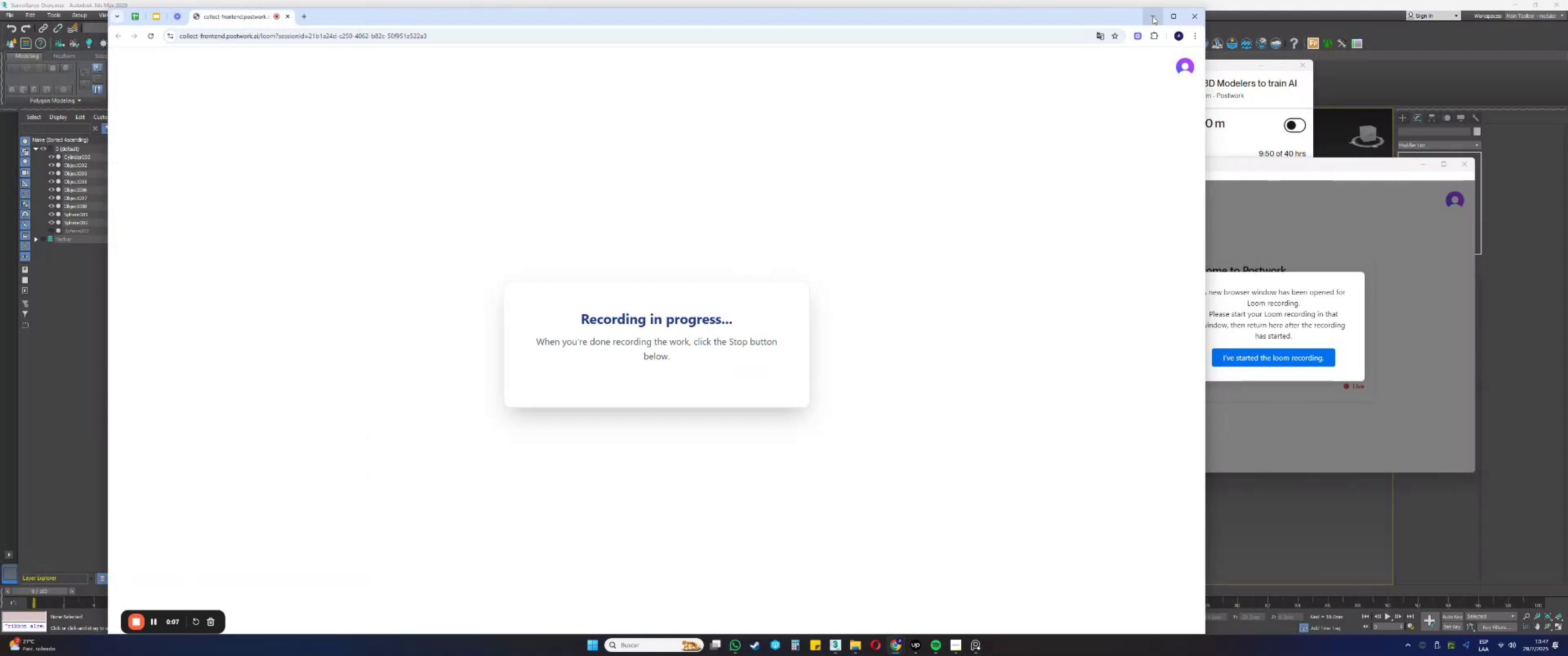 
left_click([1153, 16])
 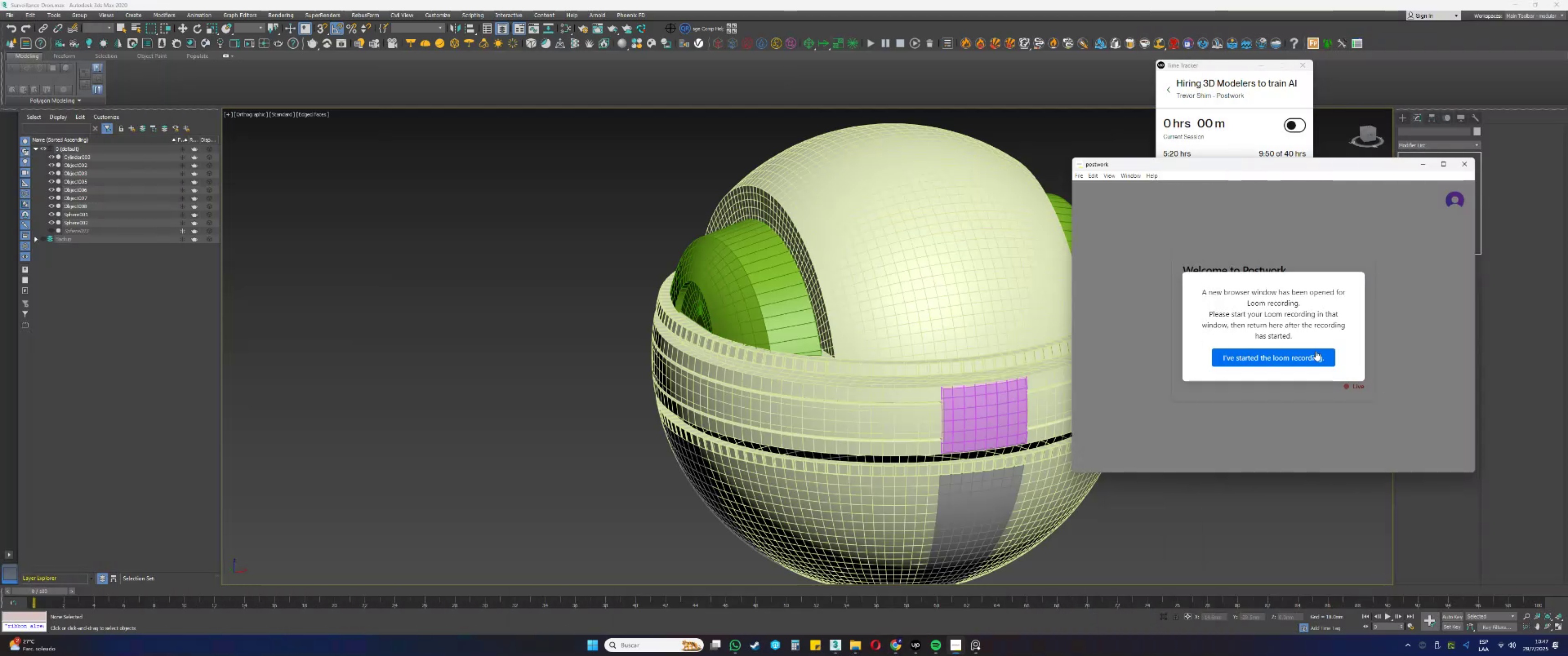 
left_click([1301, 364])
 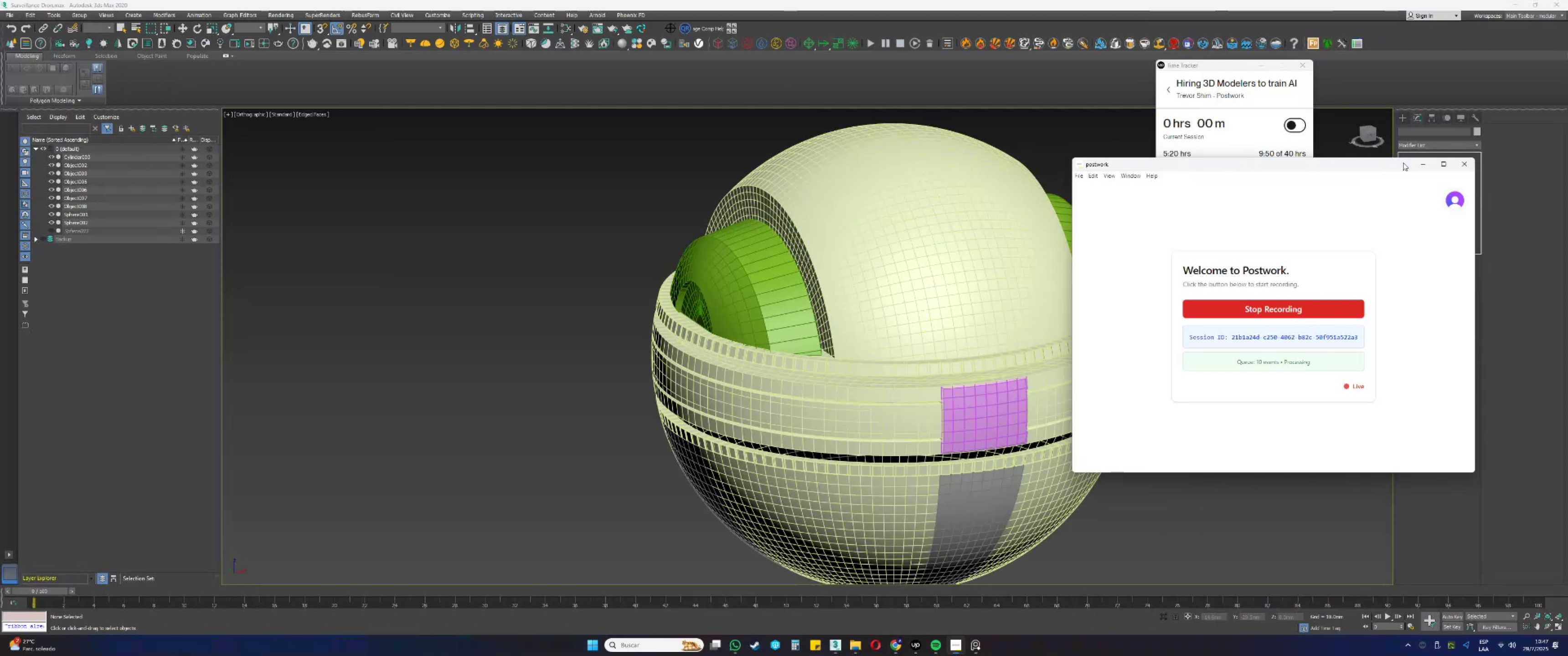 
left_click([1417, 171])
 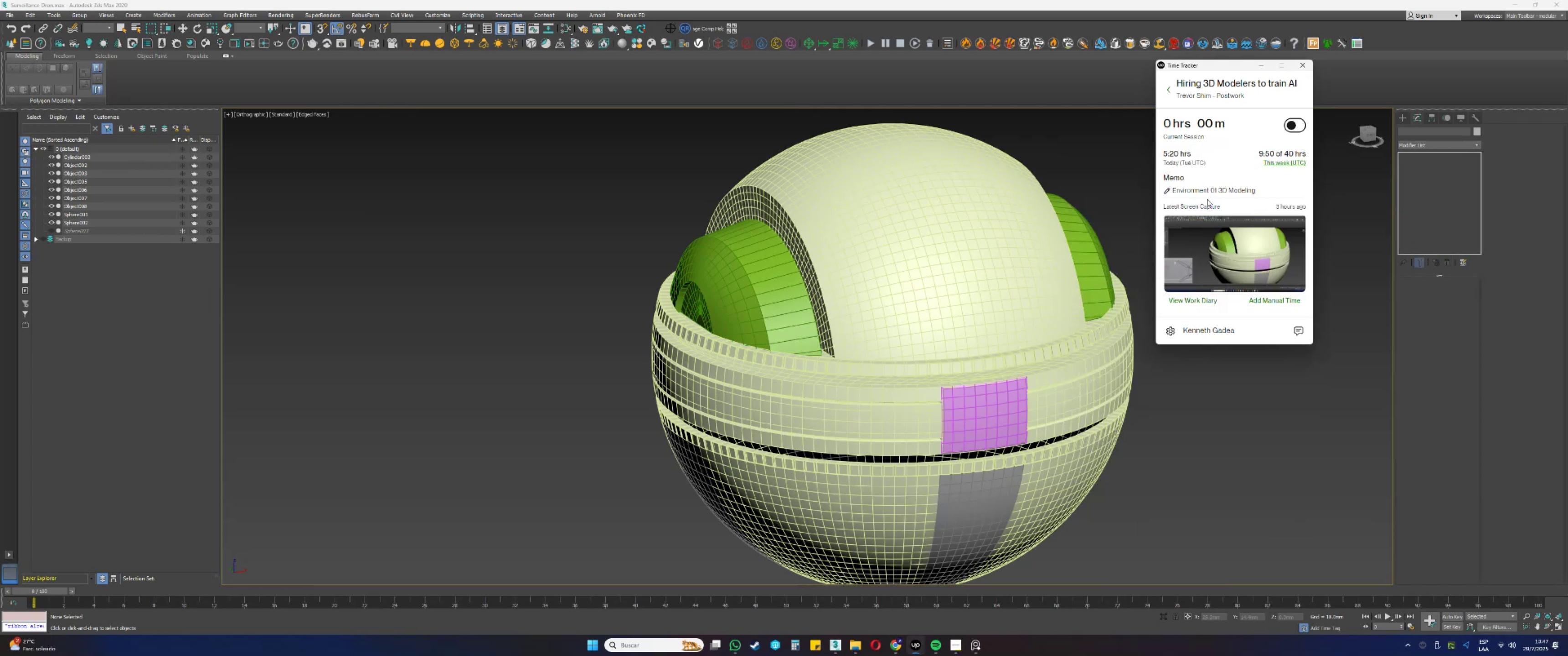 
left_click([1205, 194])
 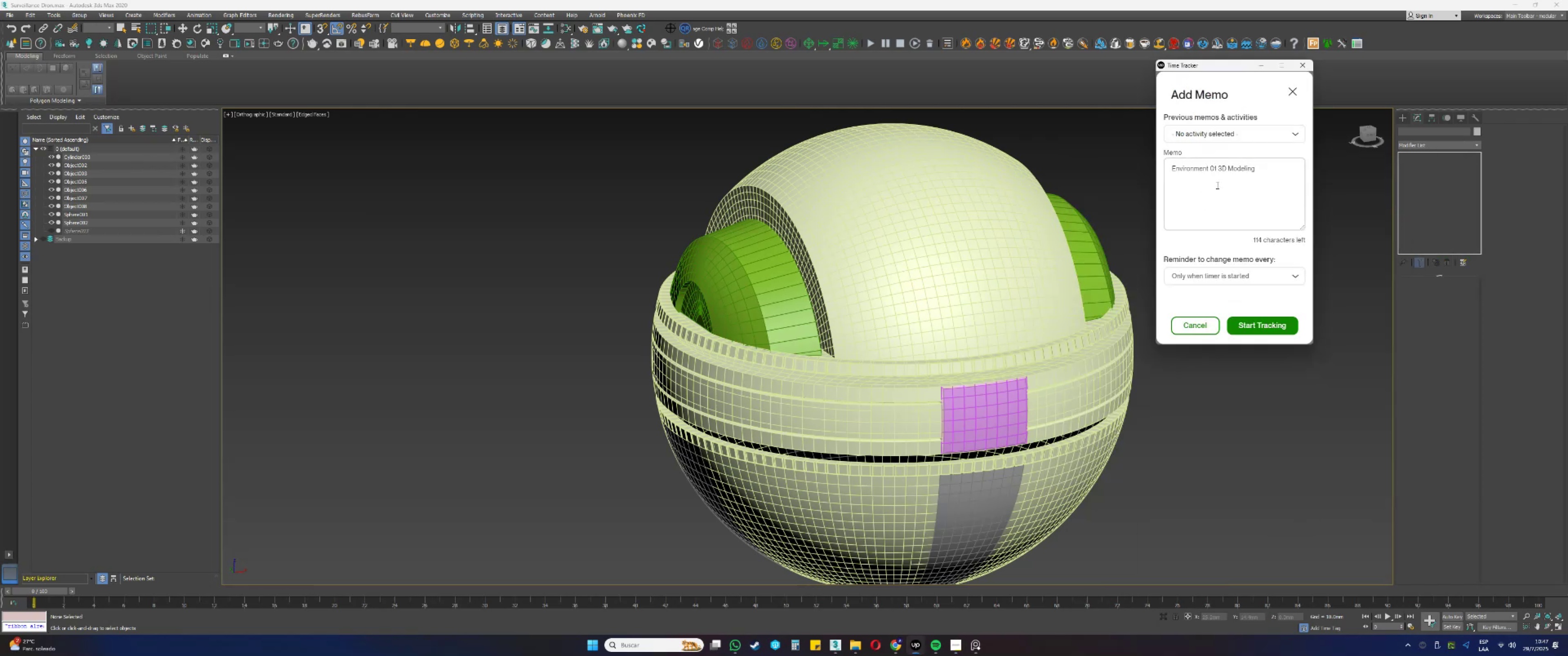 
double_click([1217, 183])
 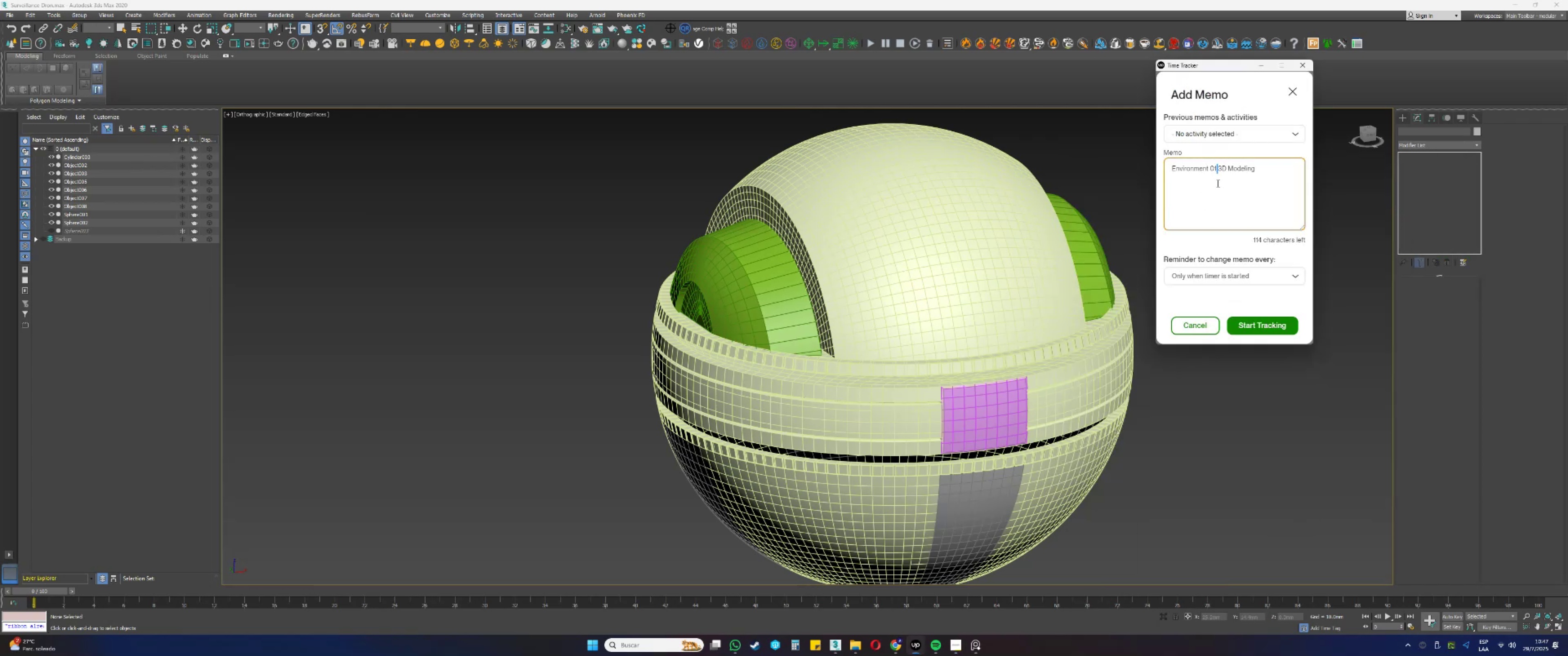 
triple_click([1217, 183])
 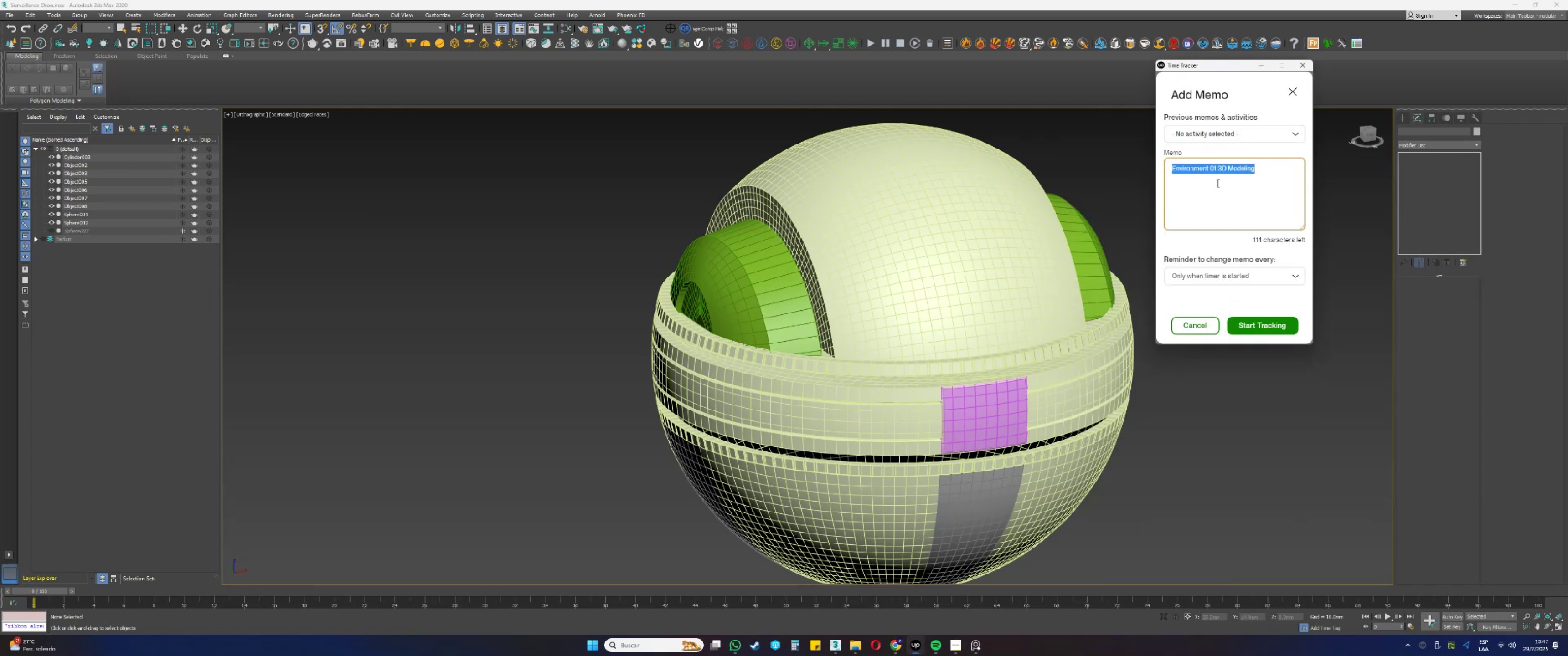 
key(Control+ControlLeft)
 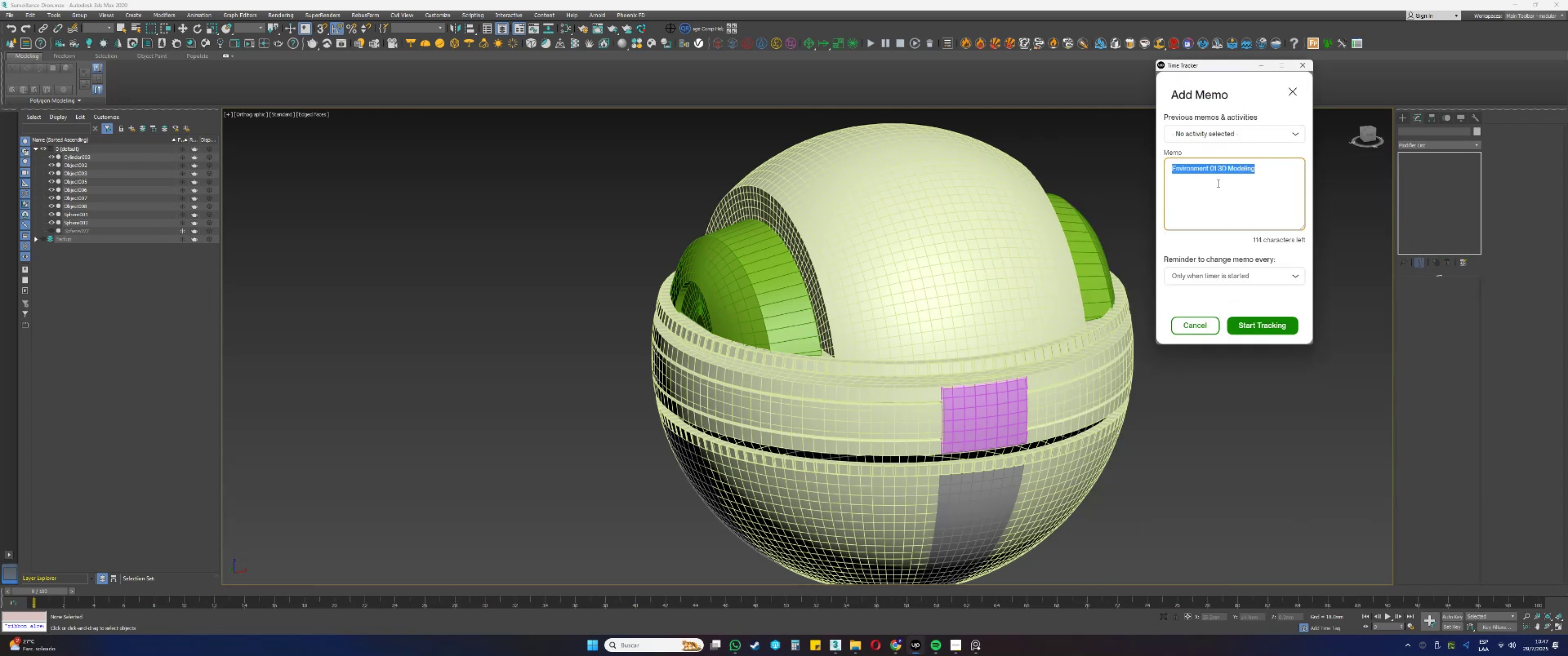 
key(Control+V)
 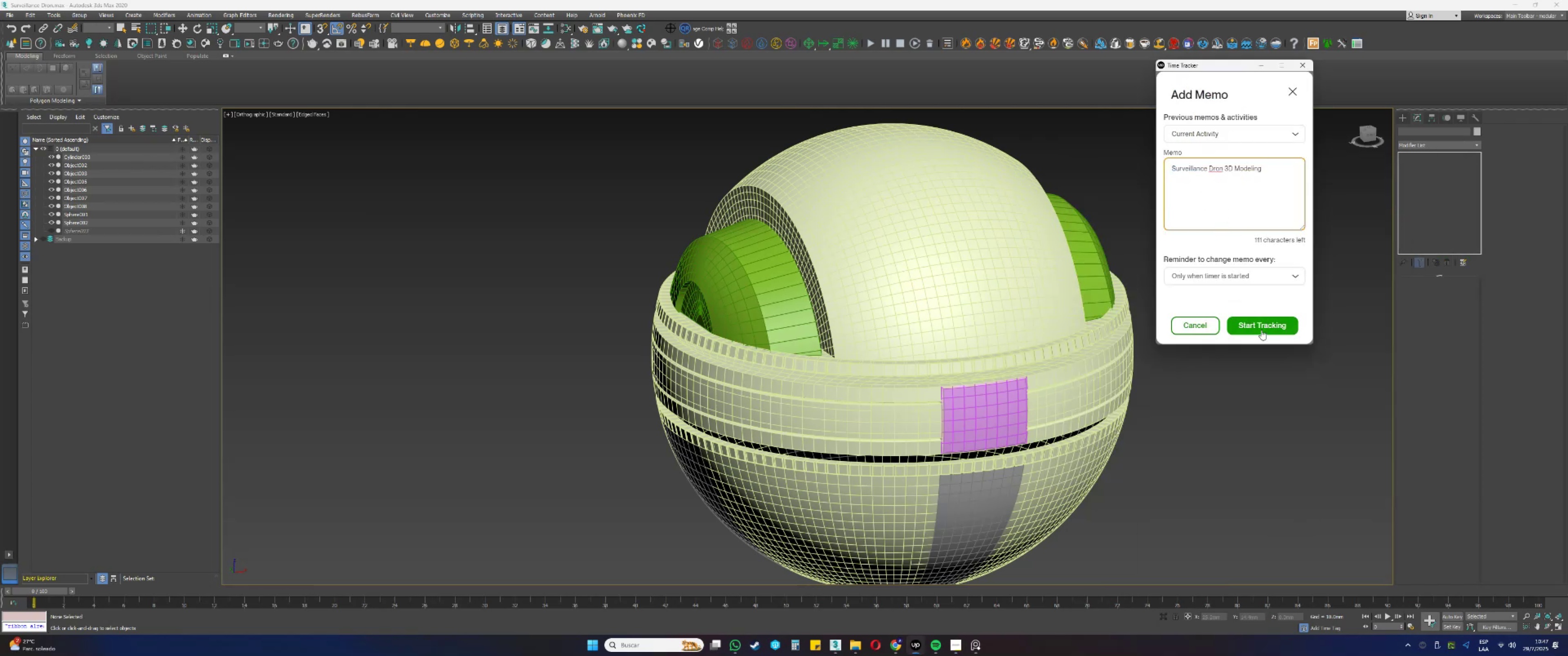 
left_click([1262, 333])
 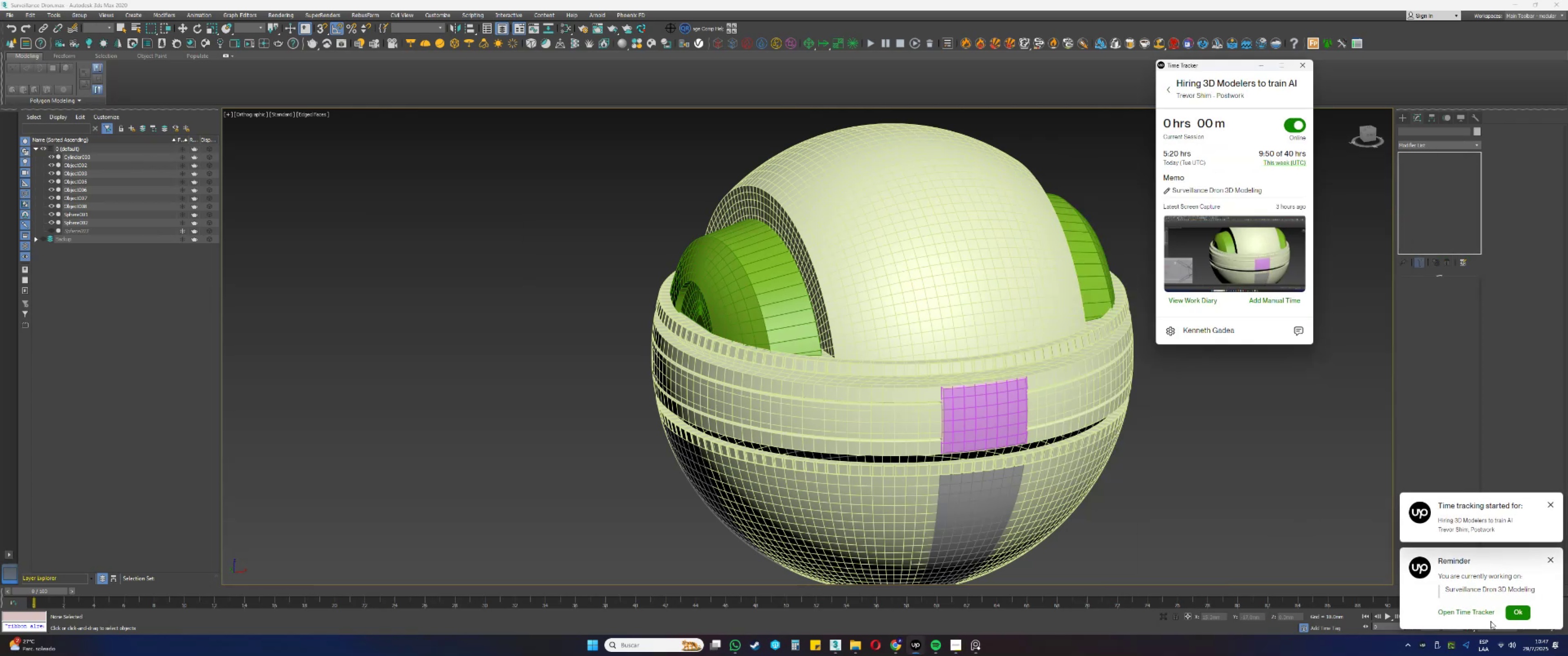 
left_click([1520, 615])
 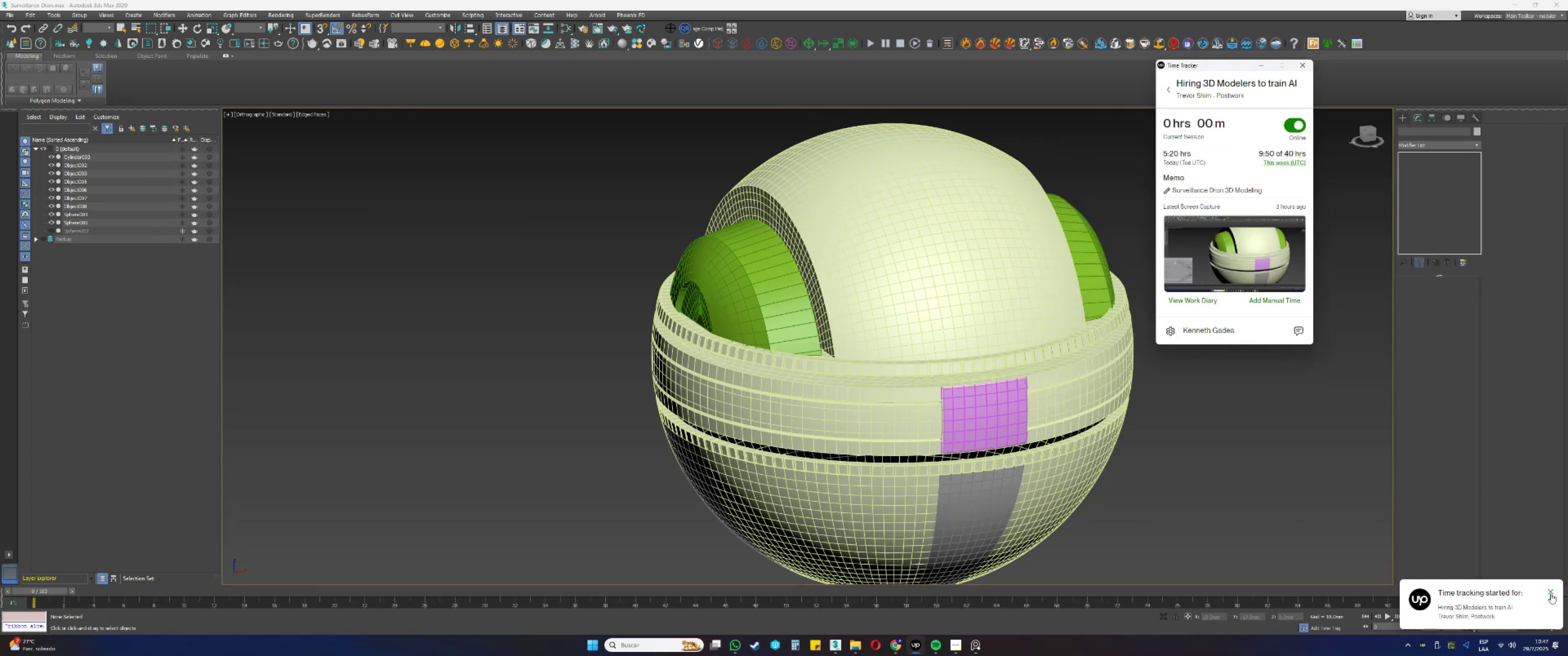 
left_click([1551, 594])
 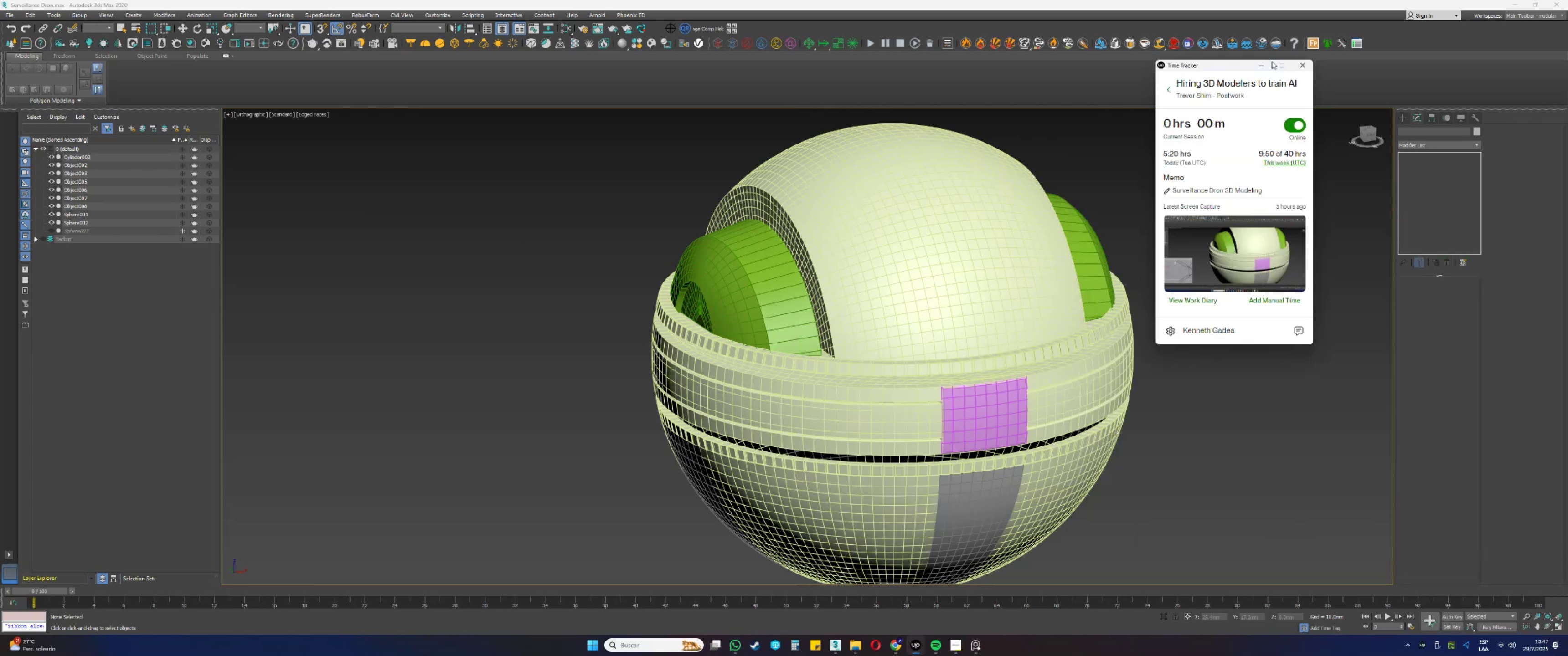 
left_click([1262, 67])
 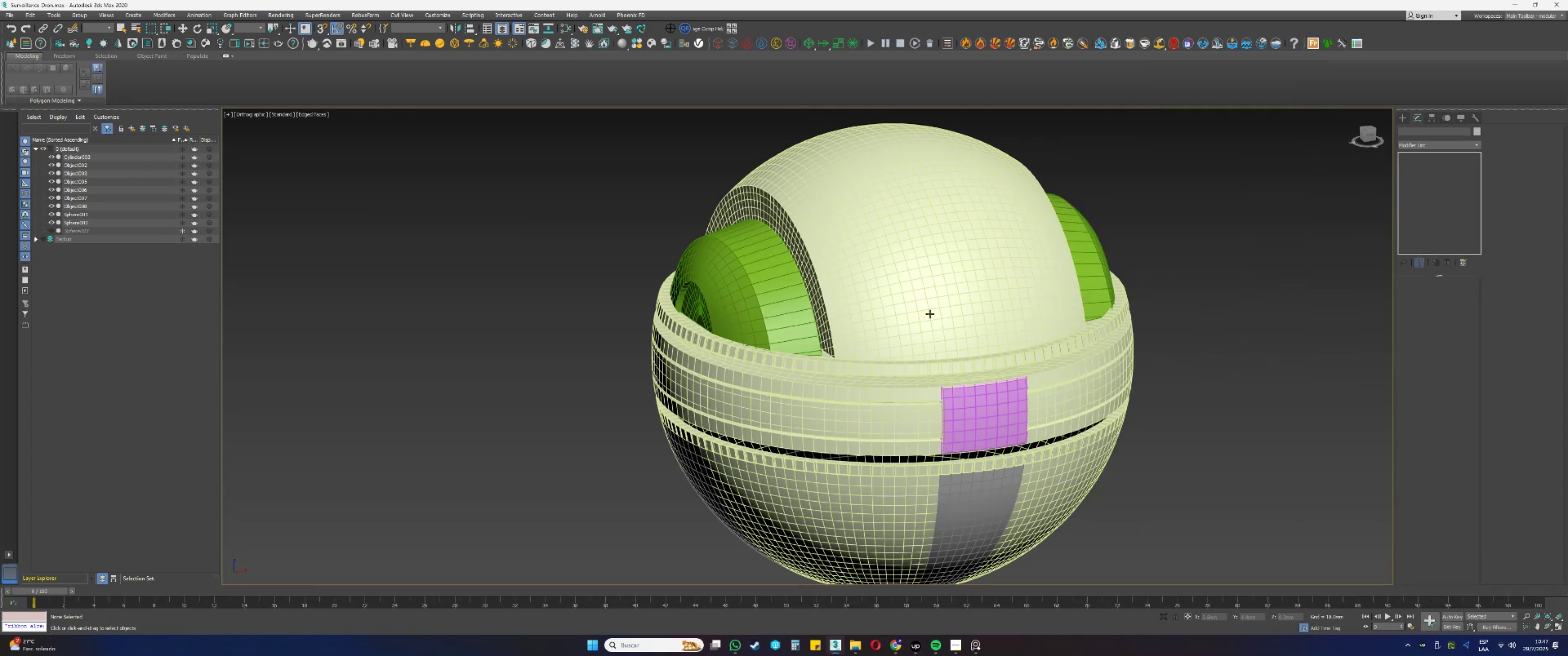 
scroll: coordinate [933, 318], scroll_direction: down, amount: 2.0
 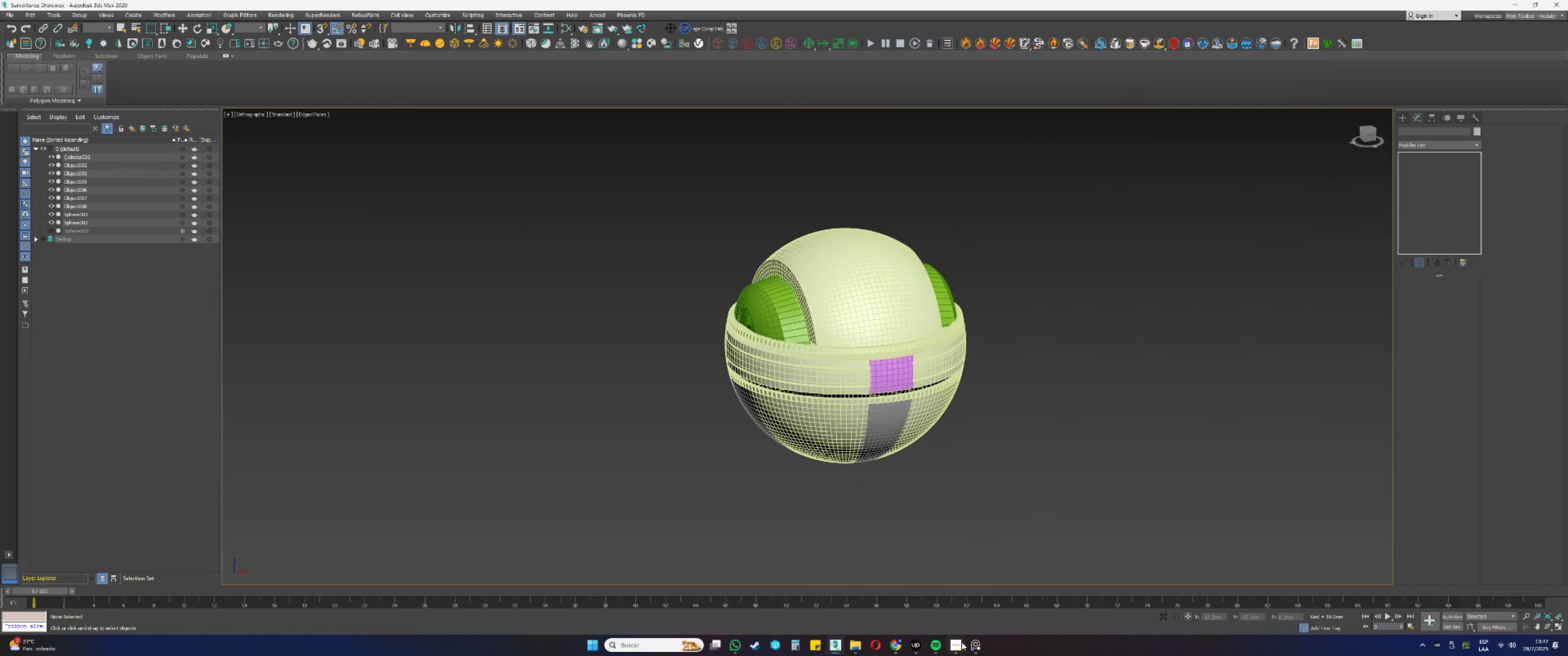 
left_click([972, 644])
 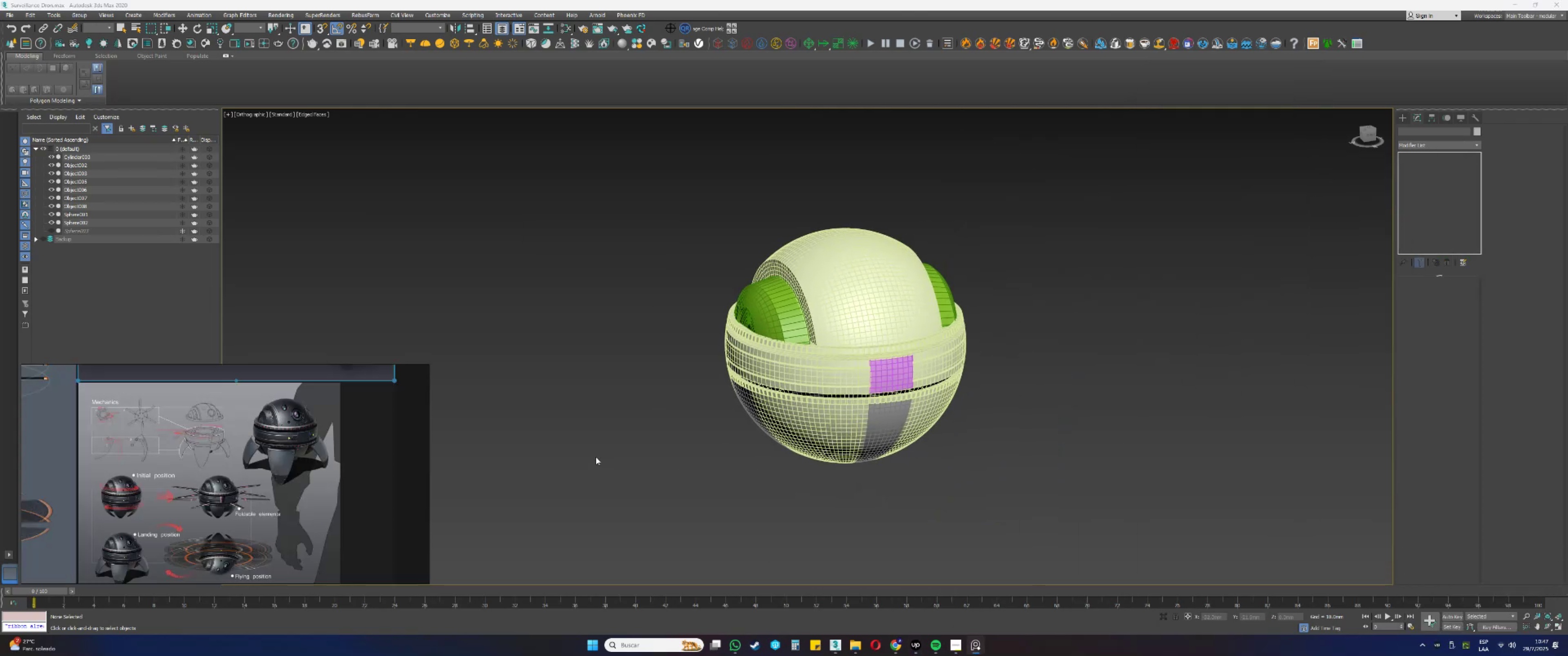 
scroll: coordinate [244, 456], scroll_direction: up, amount: 4.0
 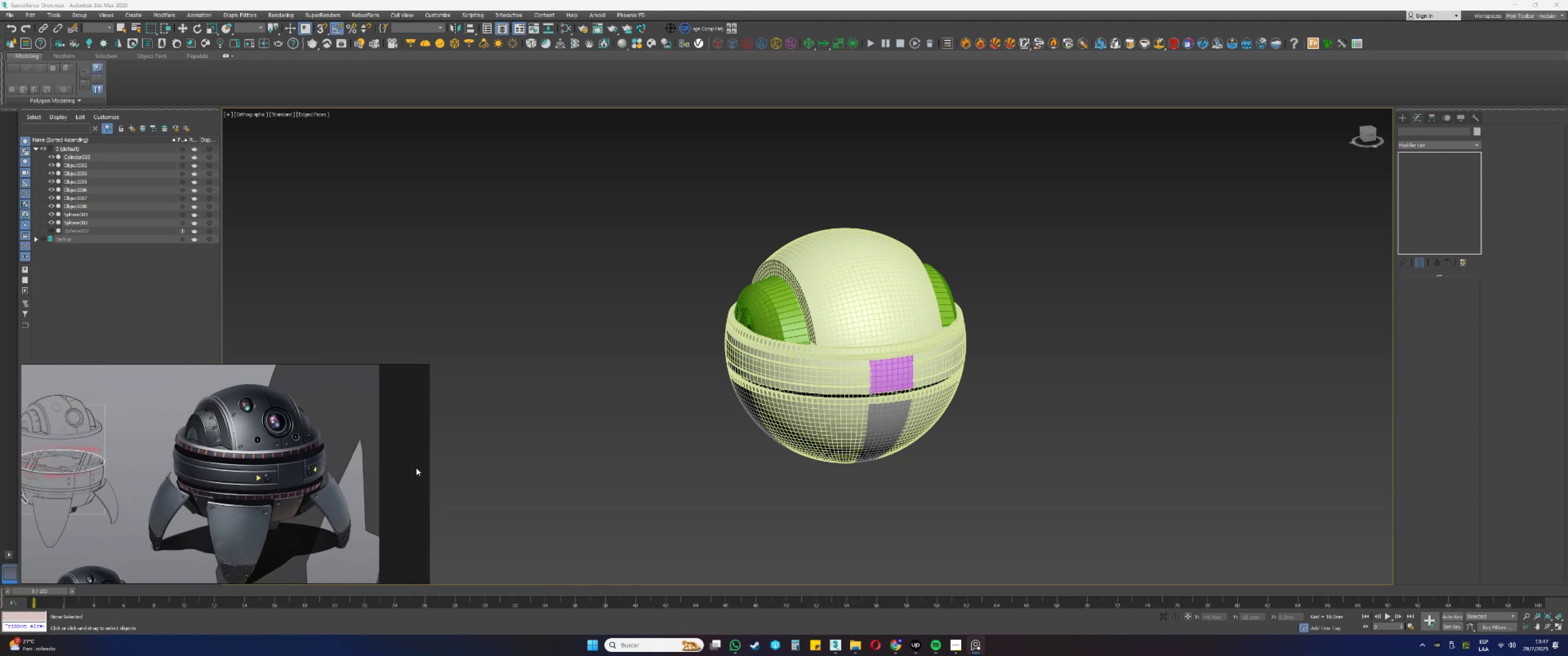 
left_click_drag(start_coordinate=[429, 467], to_coordinate=[226, 475])
 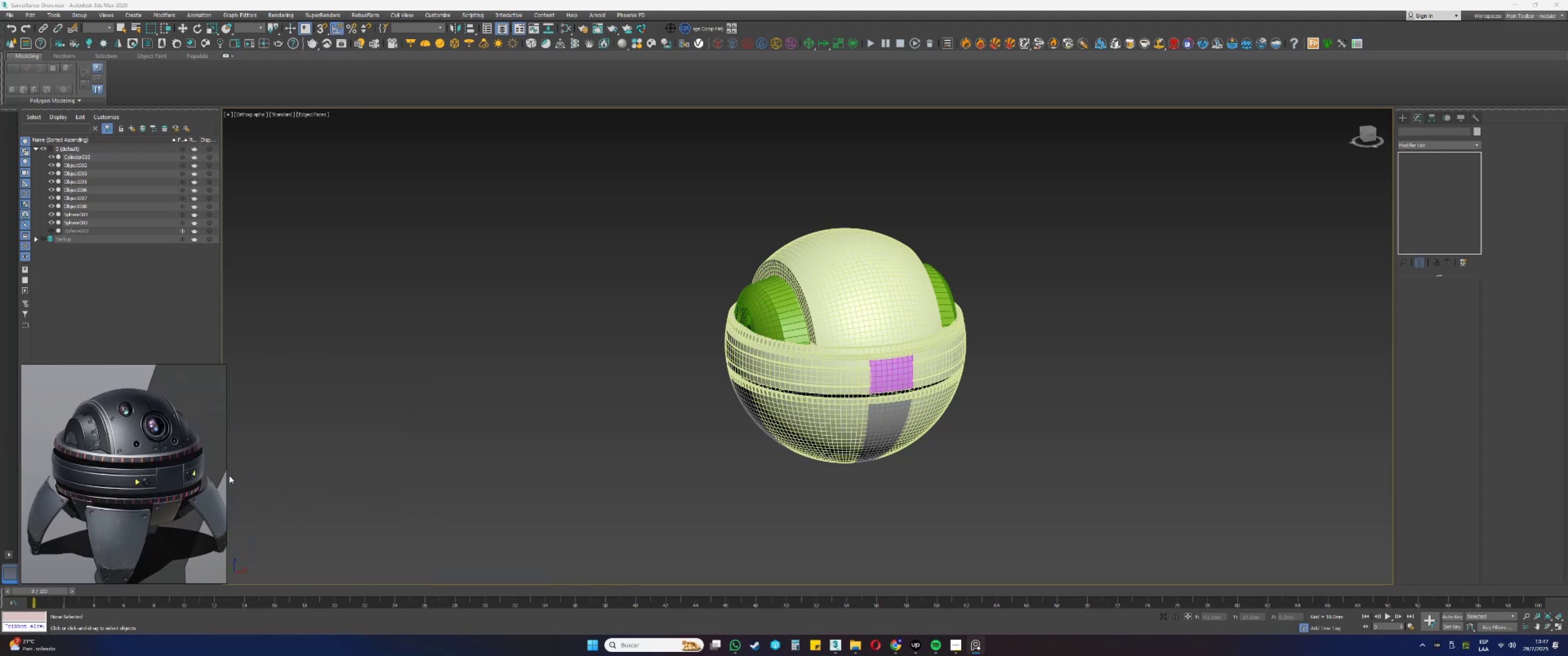 
left_click_drag(start_coordinate=[227, 473], to_coordinate=[222, 475])
 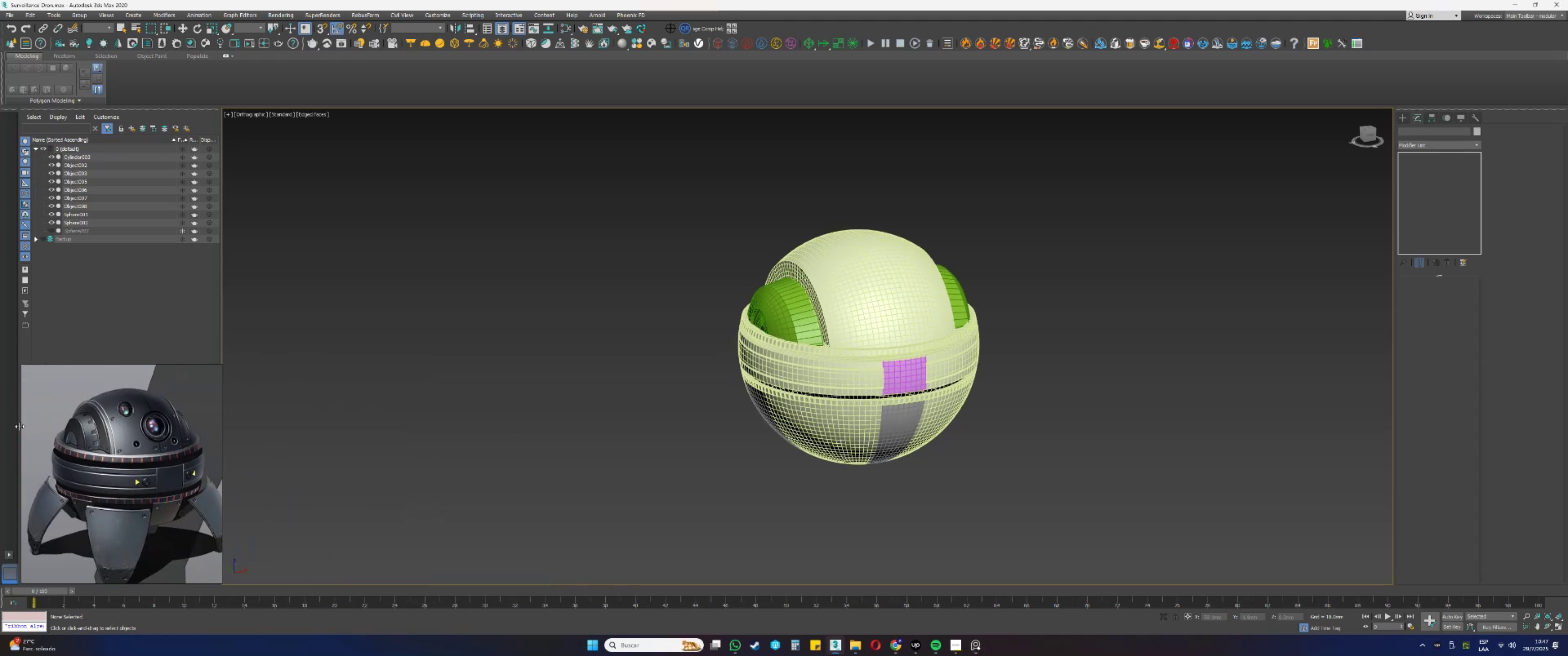 
left_click_drag(start_coordinate=[22, 427], to_coordinate=[20, 427])
 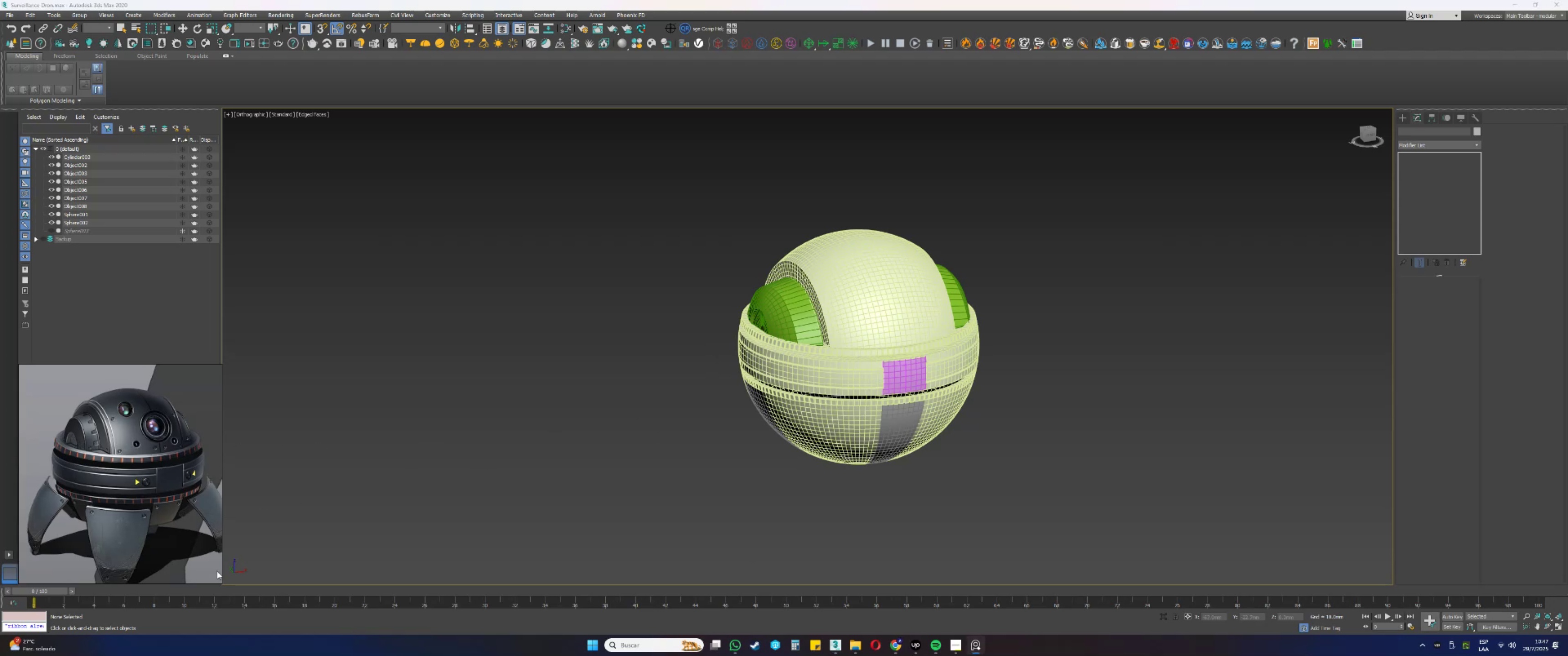 
left_click_drag(start_coordinate=[205, 583], to_coordinate=[202, 584])
 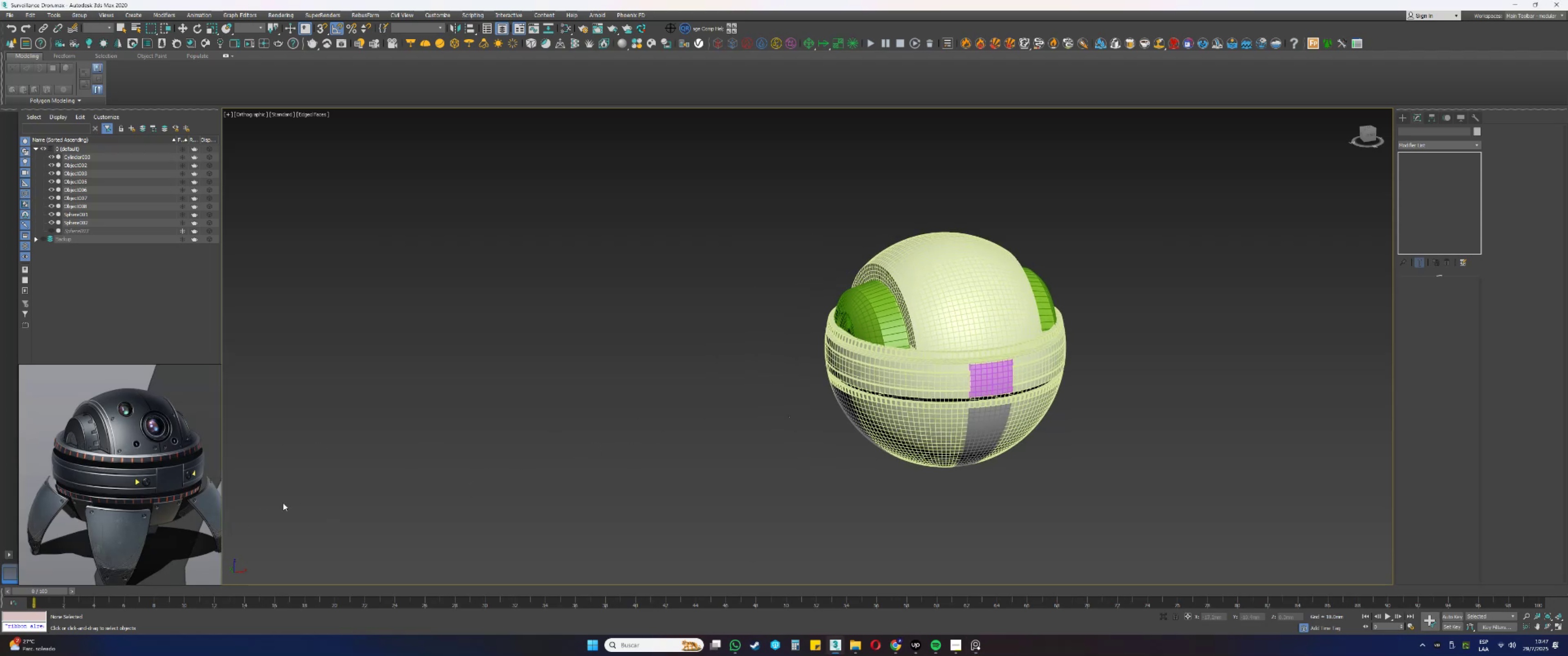 
wait(6.6)
 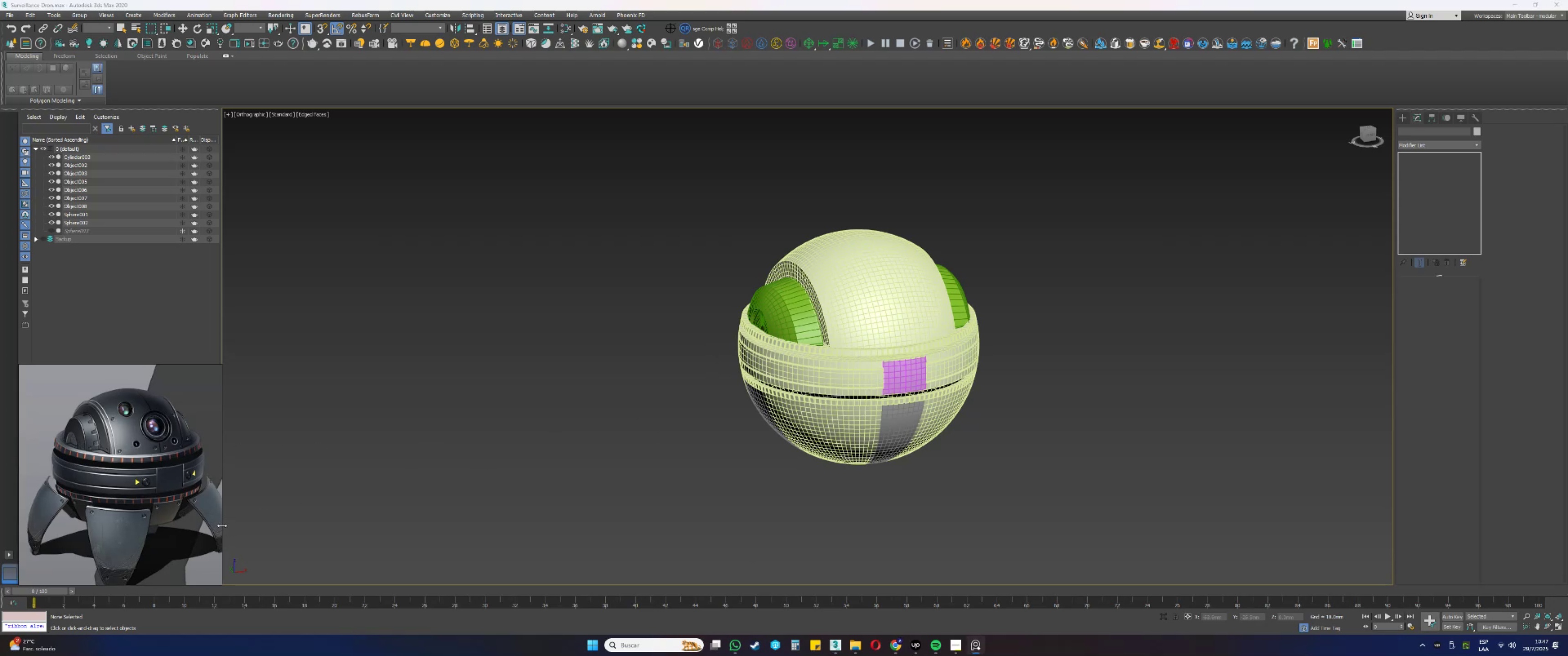 
scroll: coordinate [111, 492], scroll_direction: down, amount: 1.0
 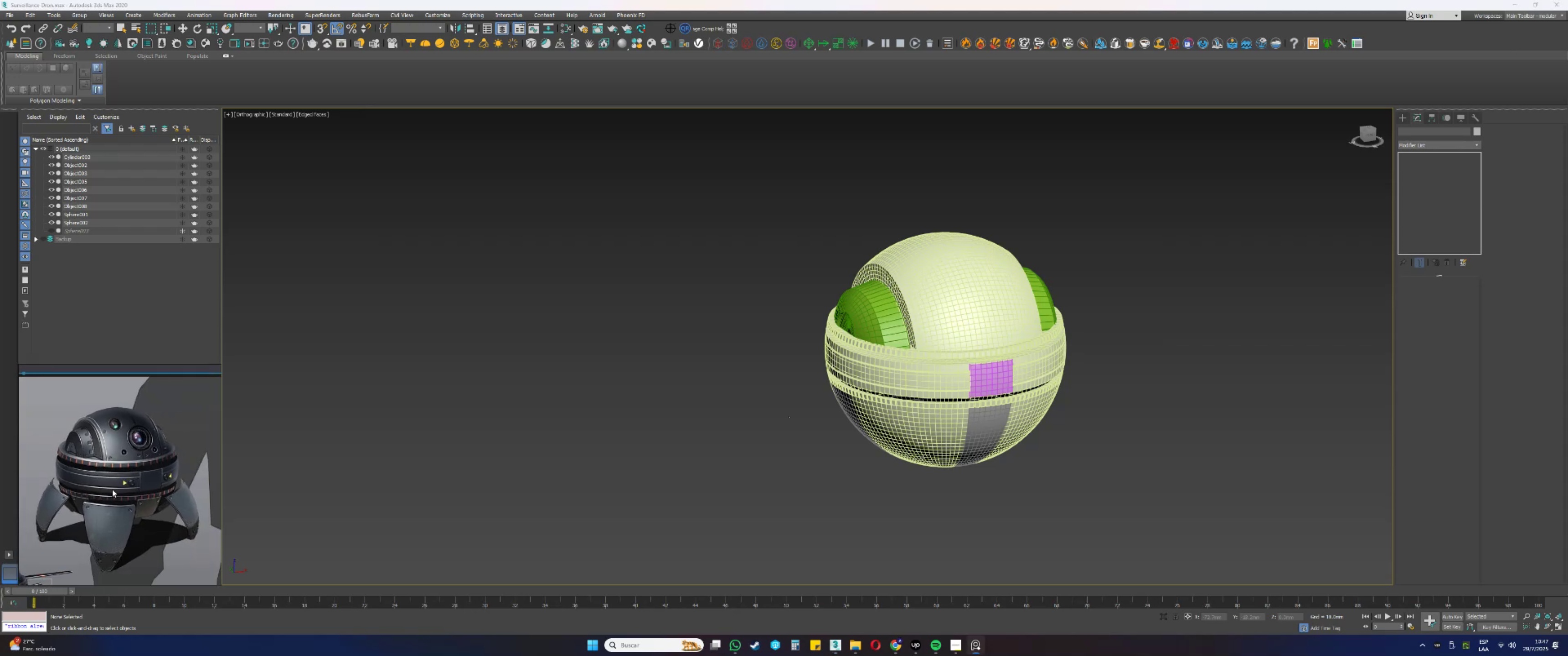 
scroll: coordinate [113, 483], scroll_direction: up, amount: 1.0
 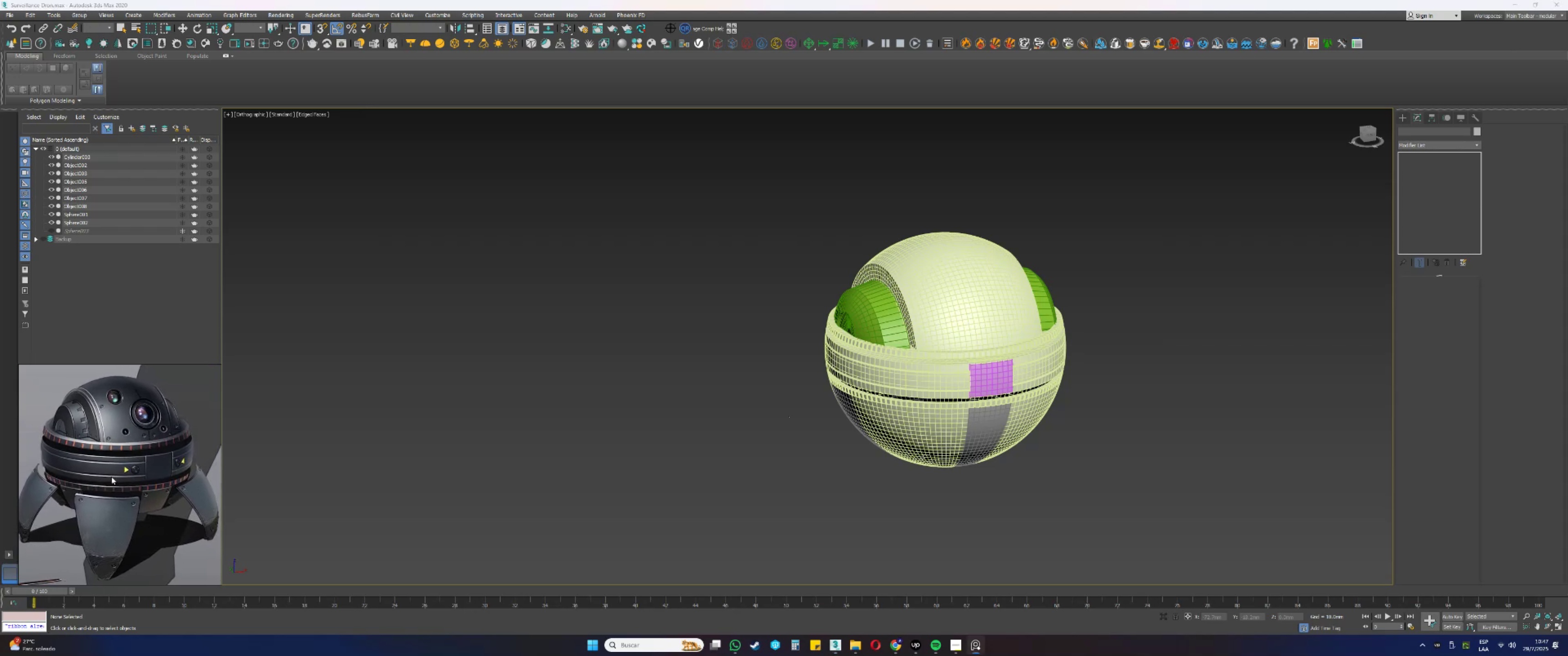 
hold_key(key=AltLeft, duration=0.49)
 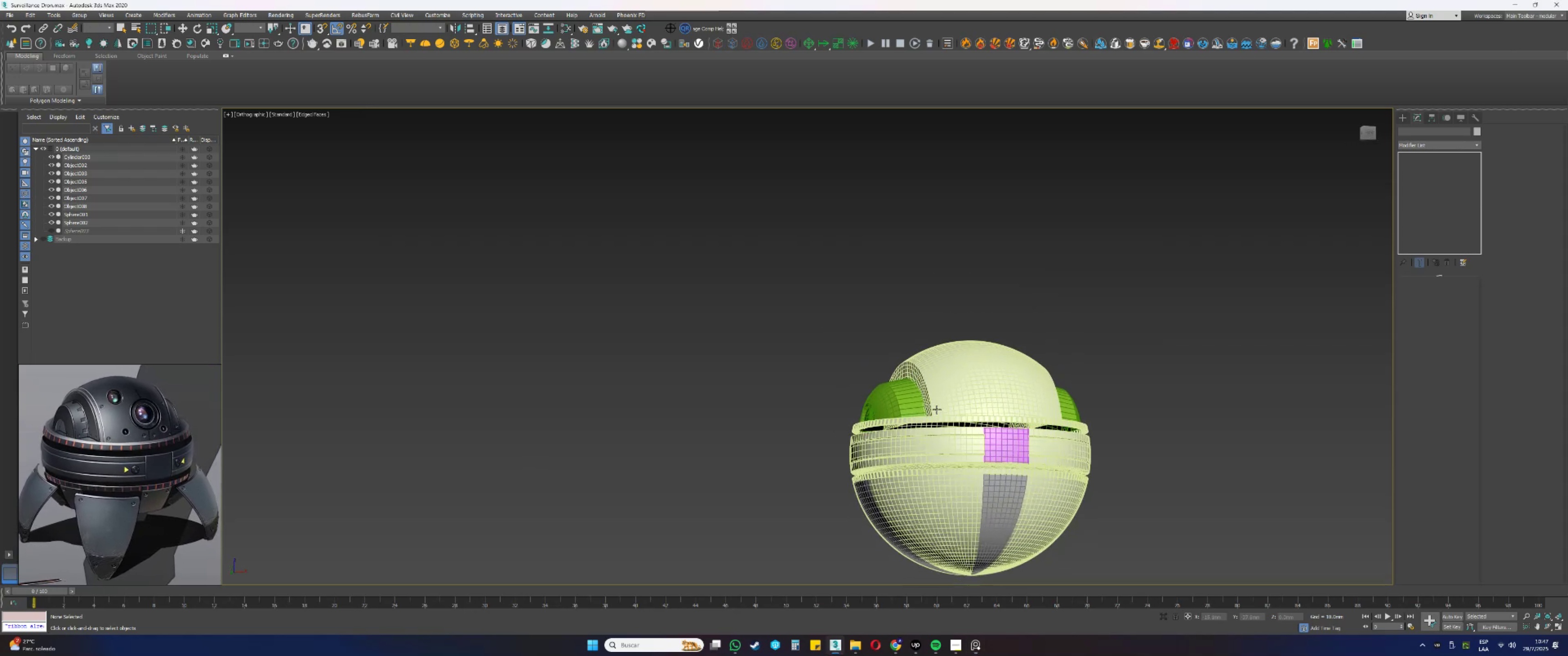 
key(F3)
 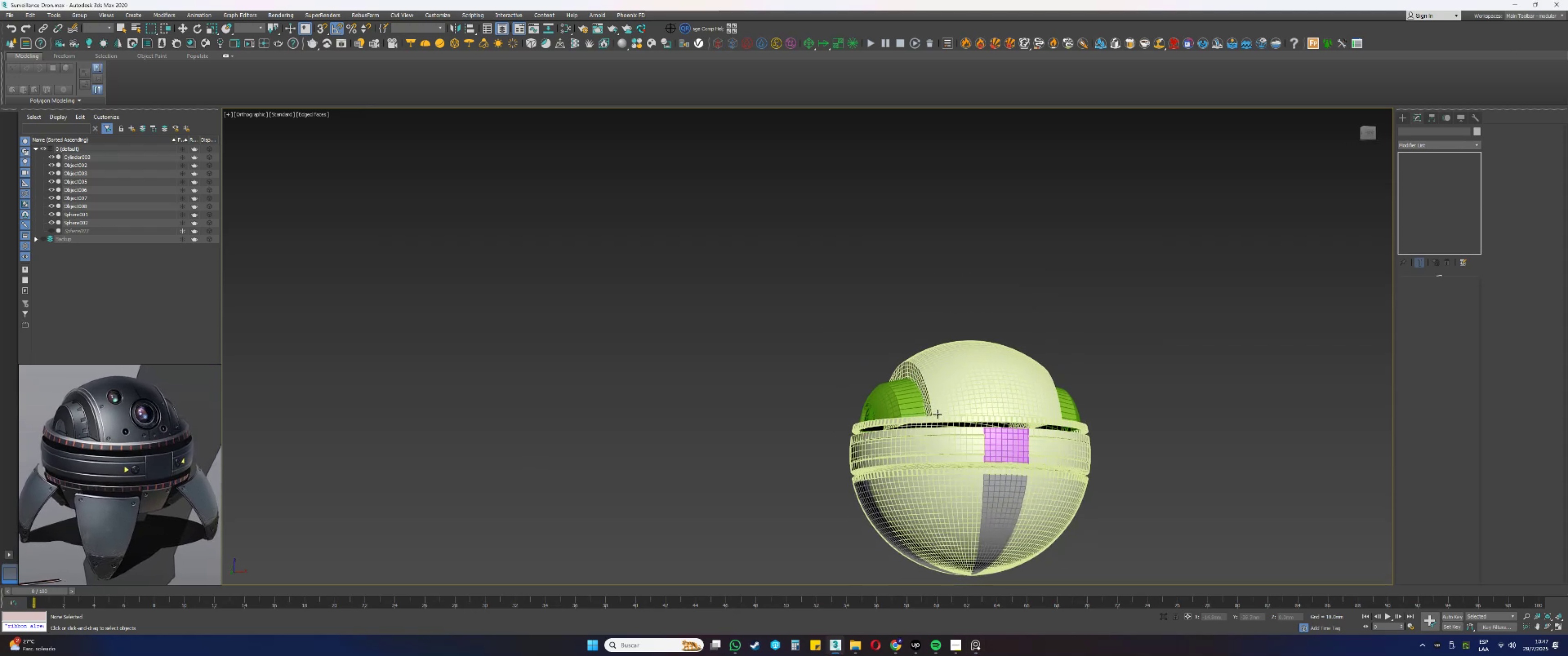 
key(F3)
 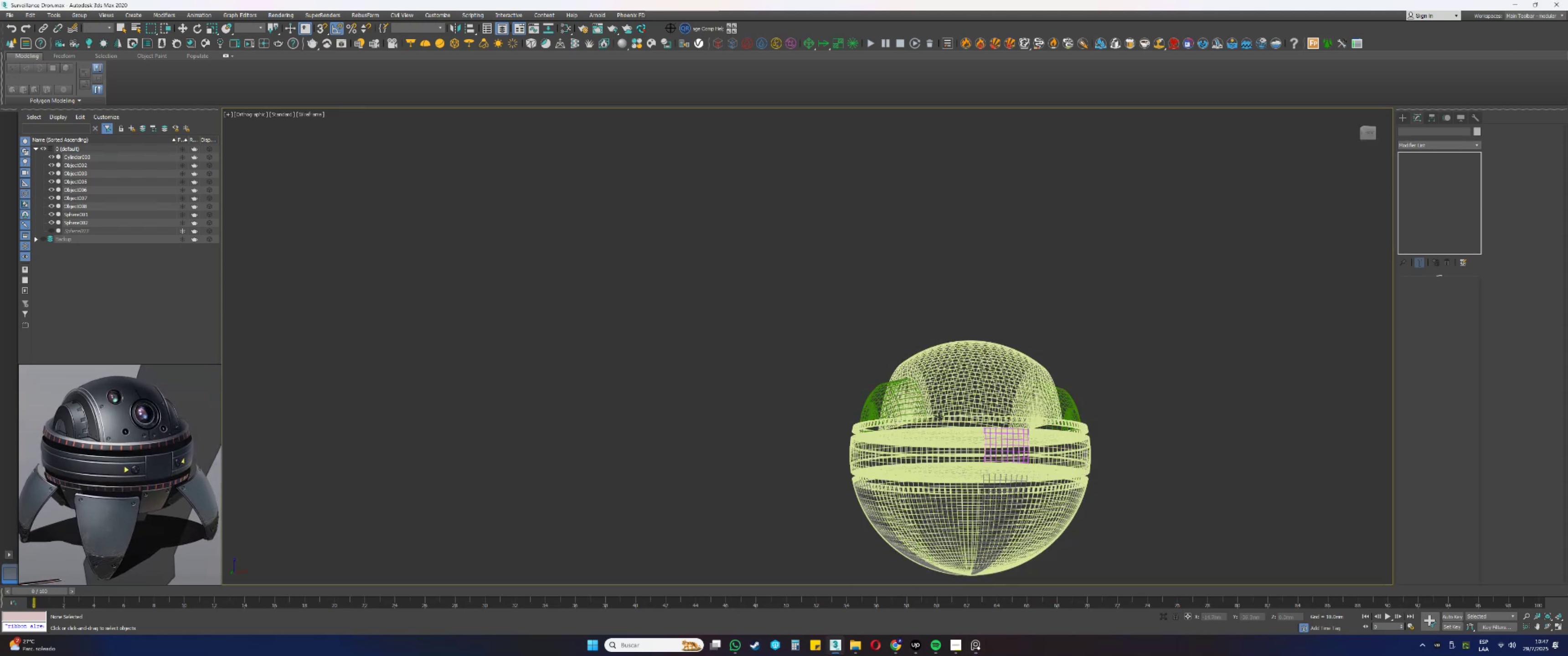 
key(F4)
 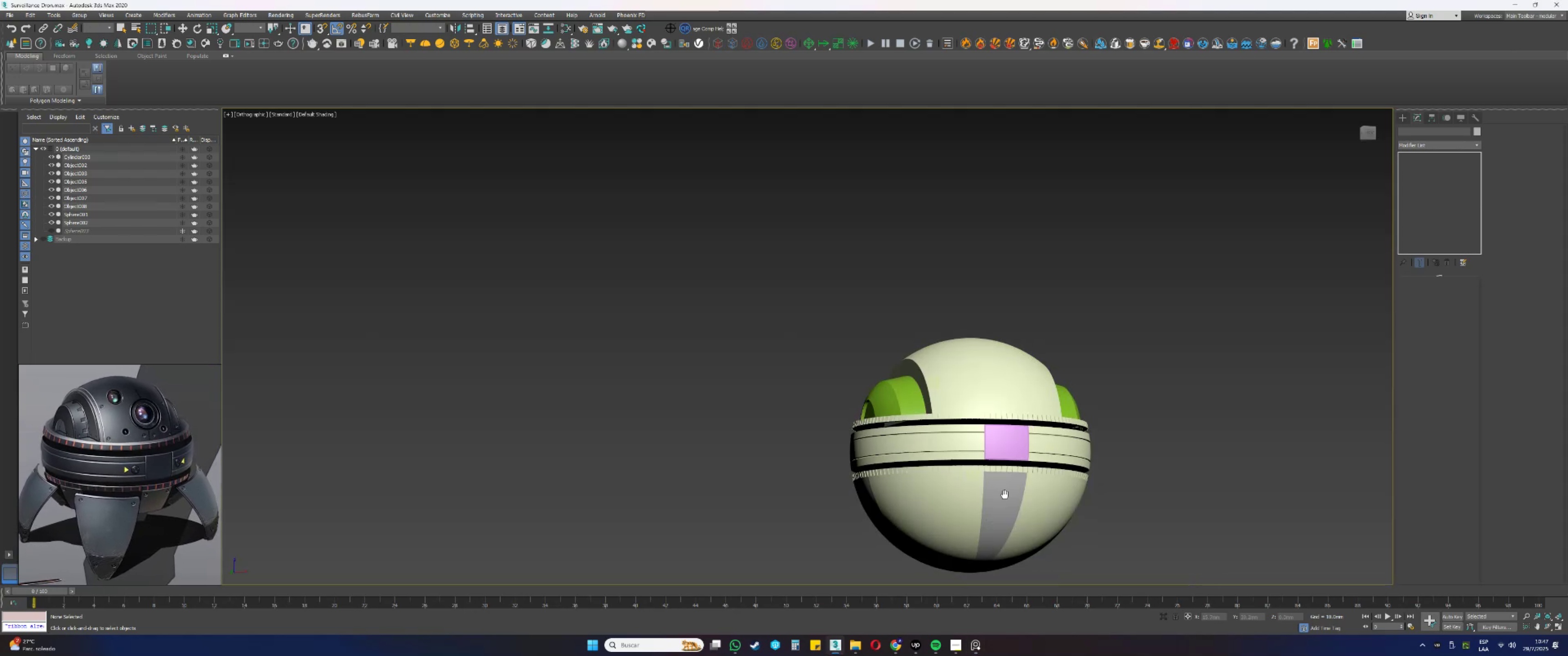 
hold_key(key=AltLeft, duration=0.34)
 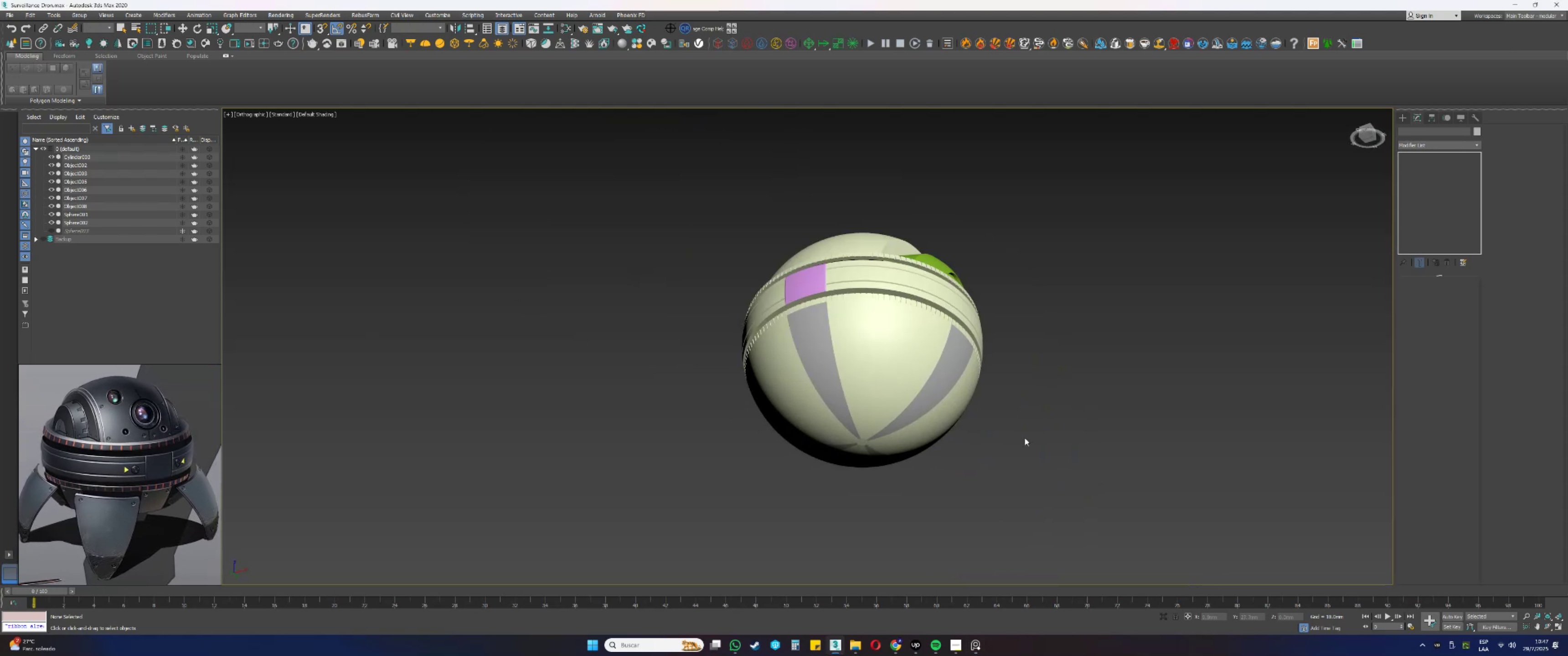 
left_click([902, 363])
 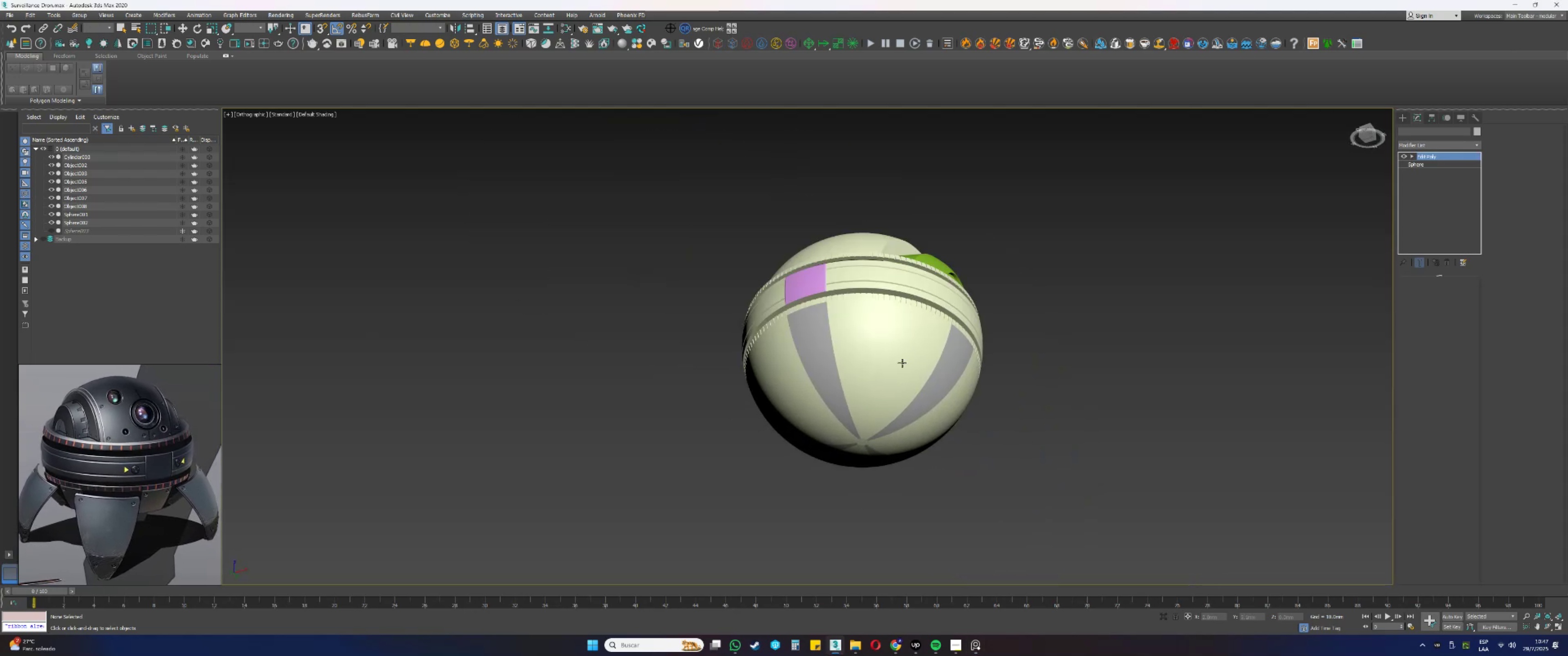 
hold_key(key=AltLeft, duration=1.52)
 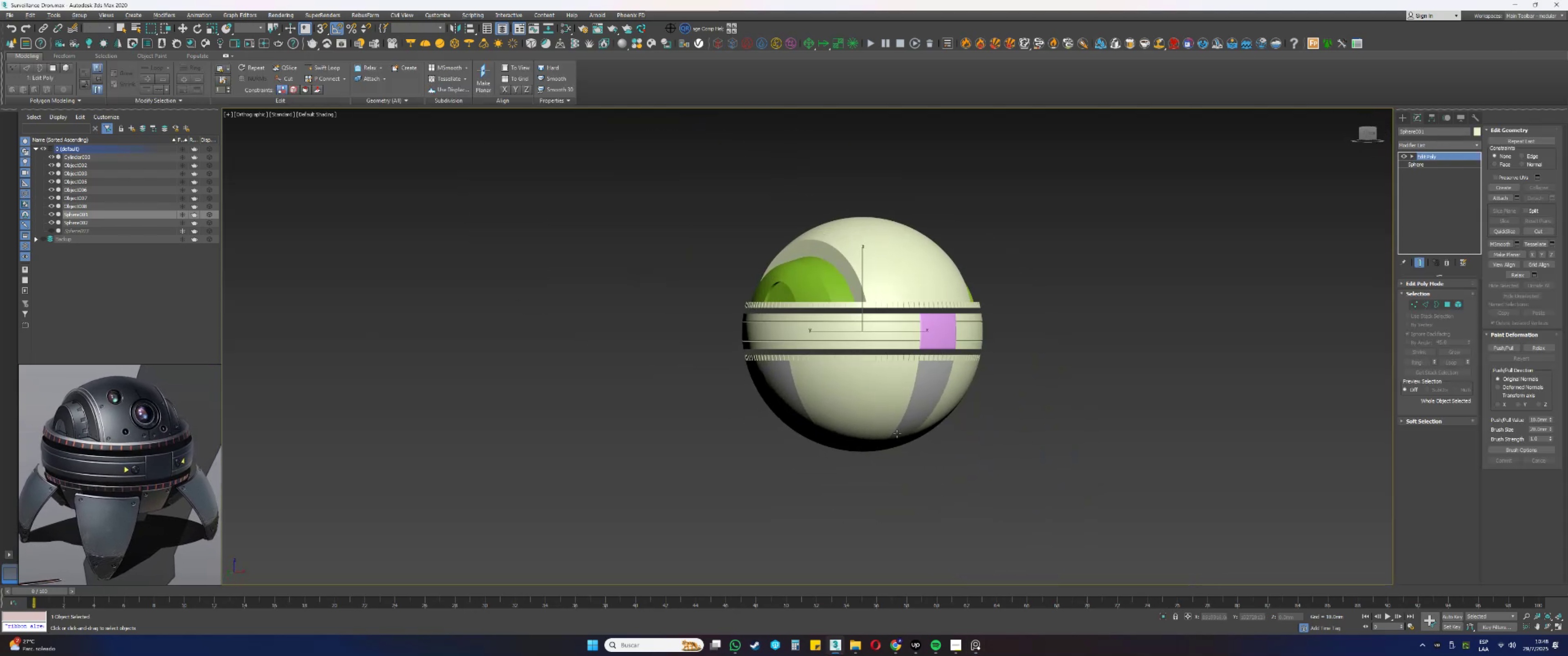 
hold_key(key=AltLeft, duration=1.52)
 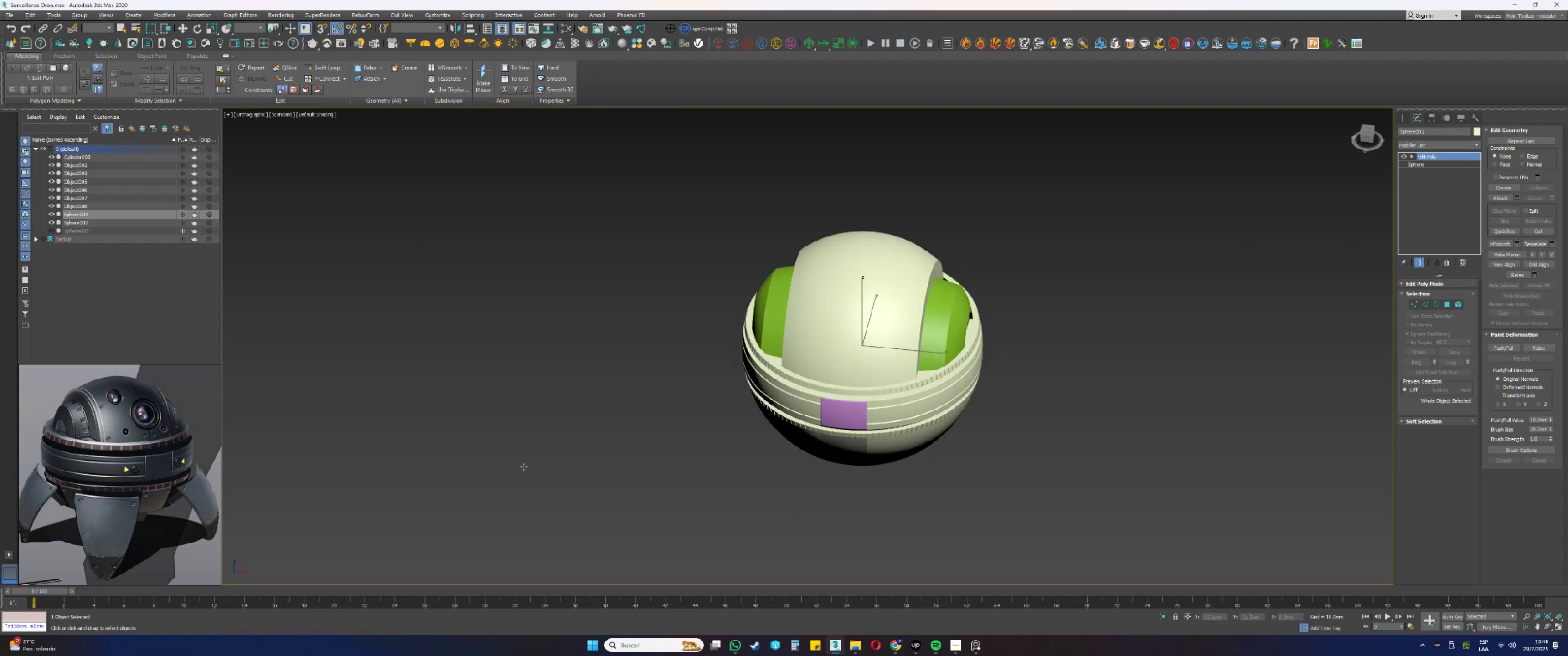 
hold_key(key=AltLeft, duration=1.33)
 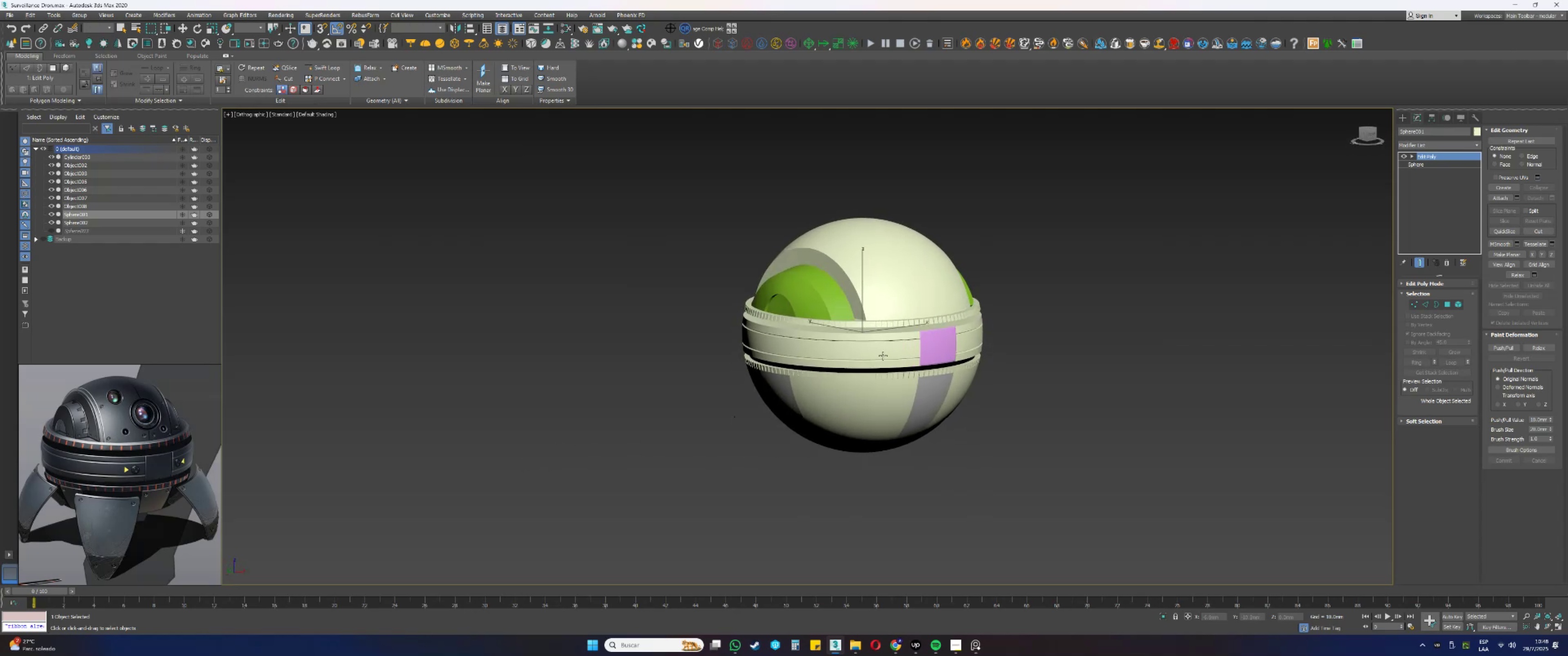 
key(Alt+AltLeft)
 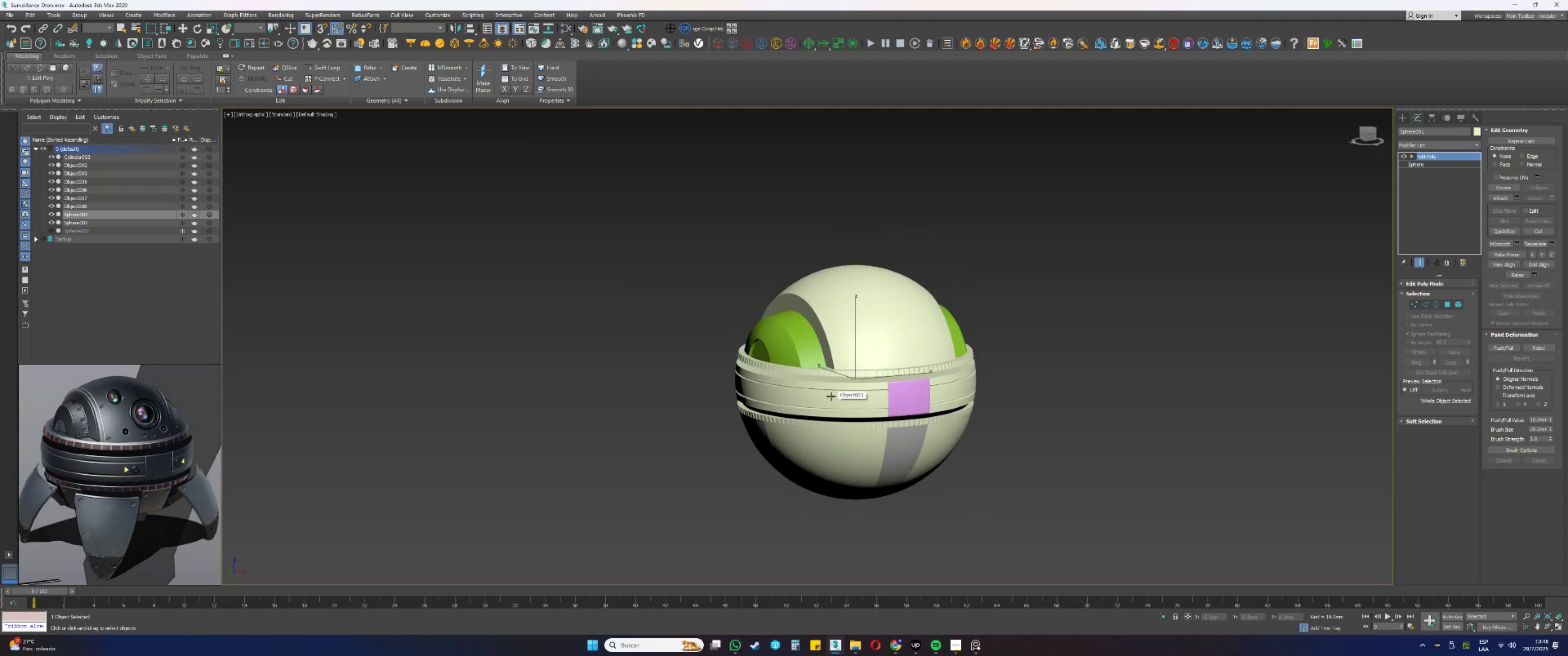 
scroll: coordinate [888, 391], scroll_direction: up, amount: 4.0
 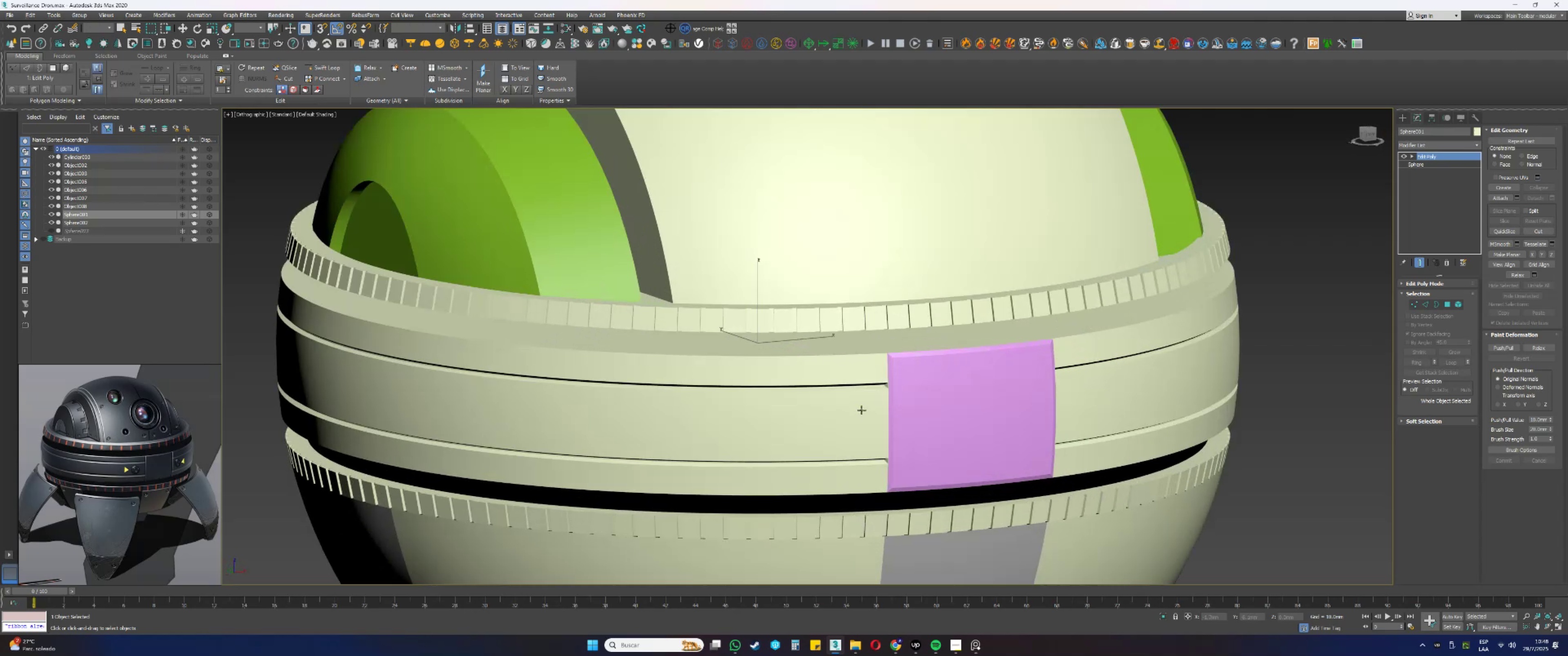 
left_click([861, 410])
 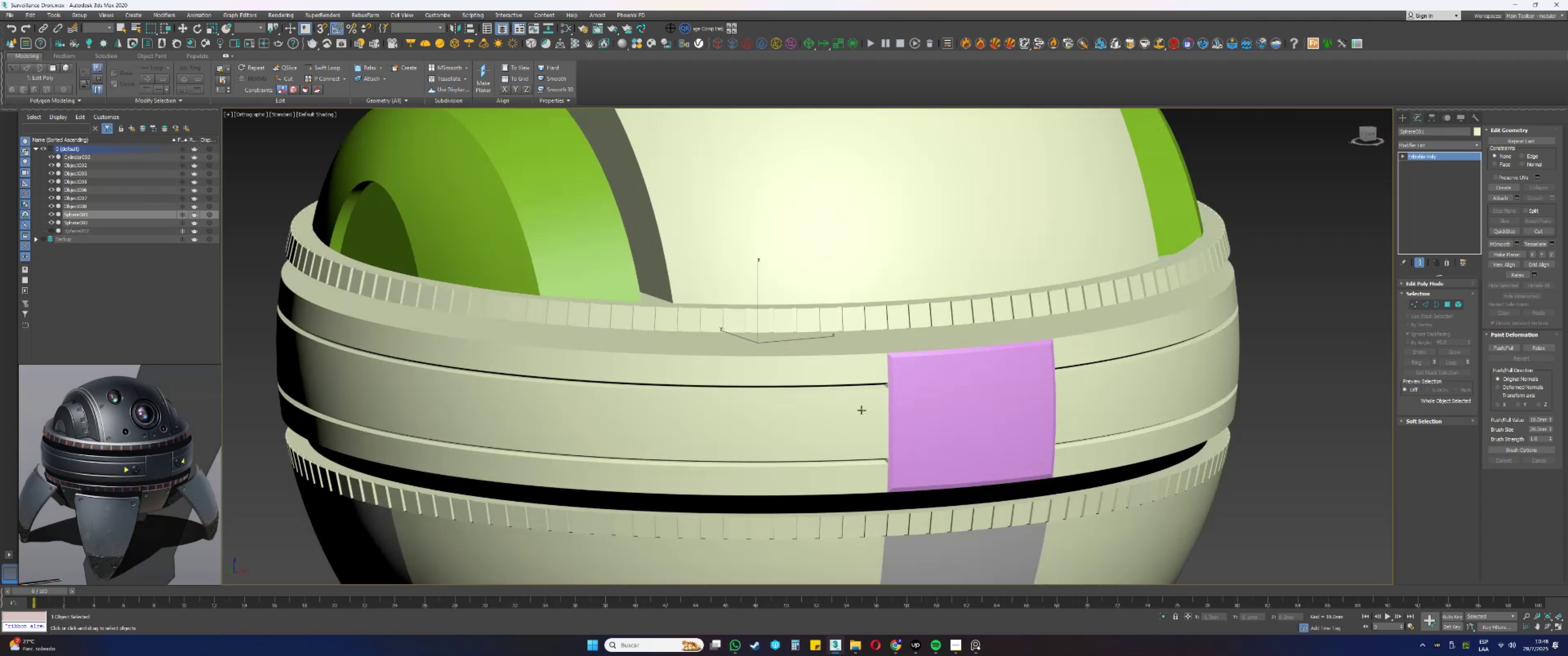 
key(F4)
 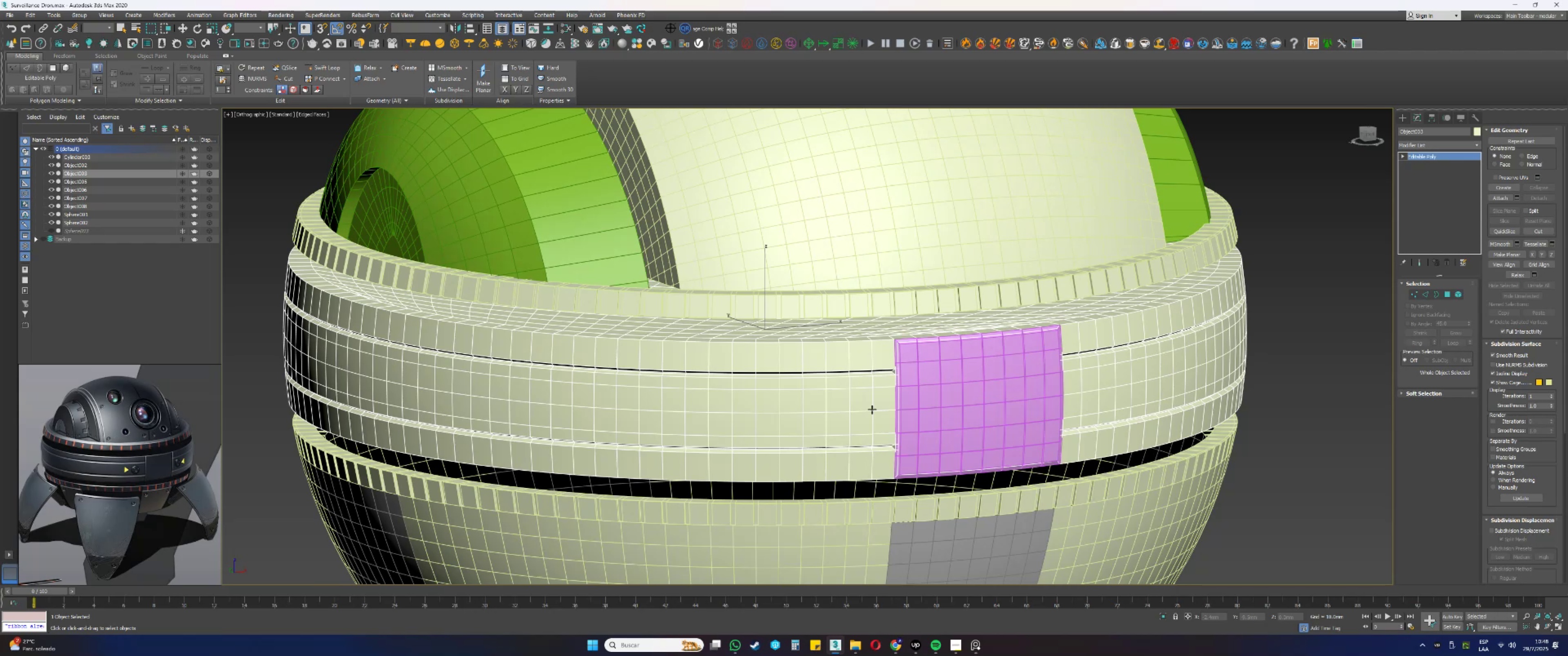 
wait(5.43)
 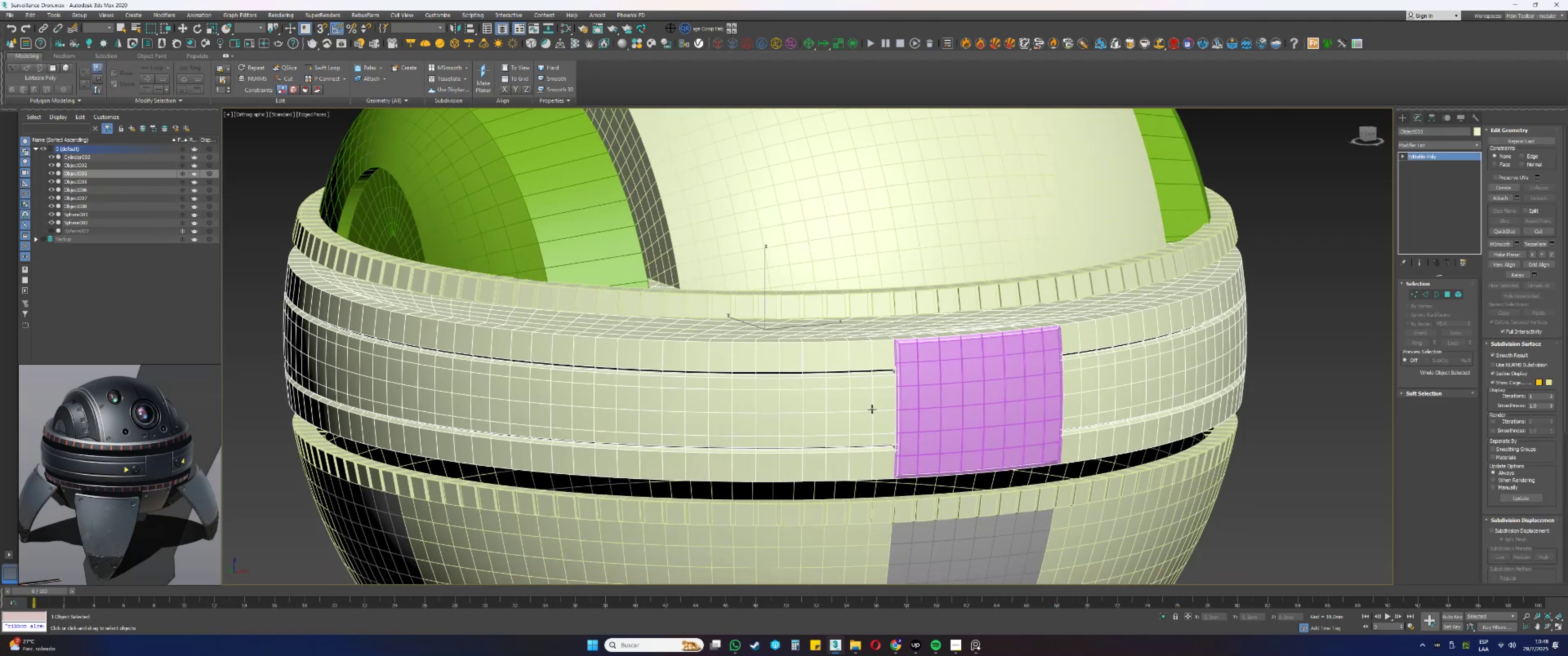 
scroll: coordinate [880, 380], scroll_direction: up, amount: 2.0
 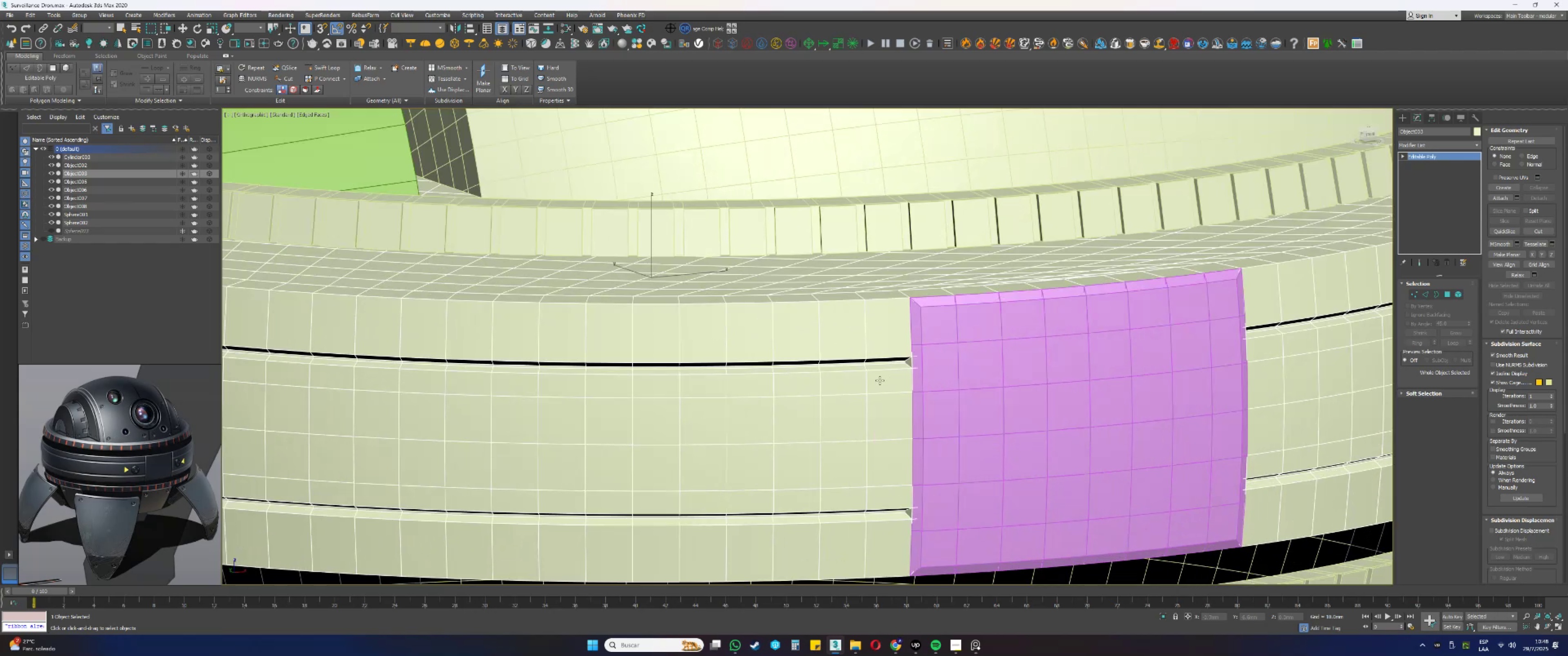 
scroll: coordinate [880, 380], scroll_direction: down, amount: 1.0
 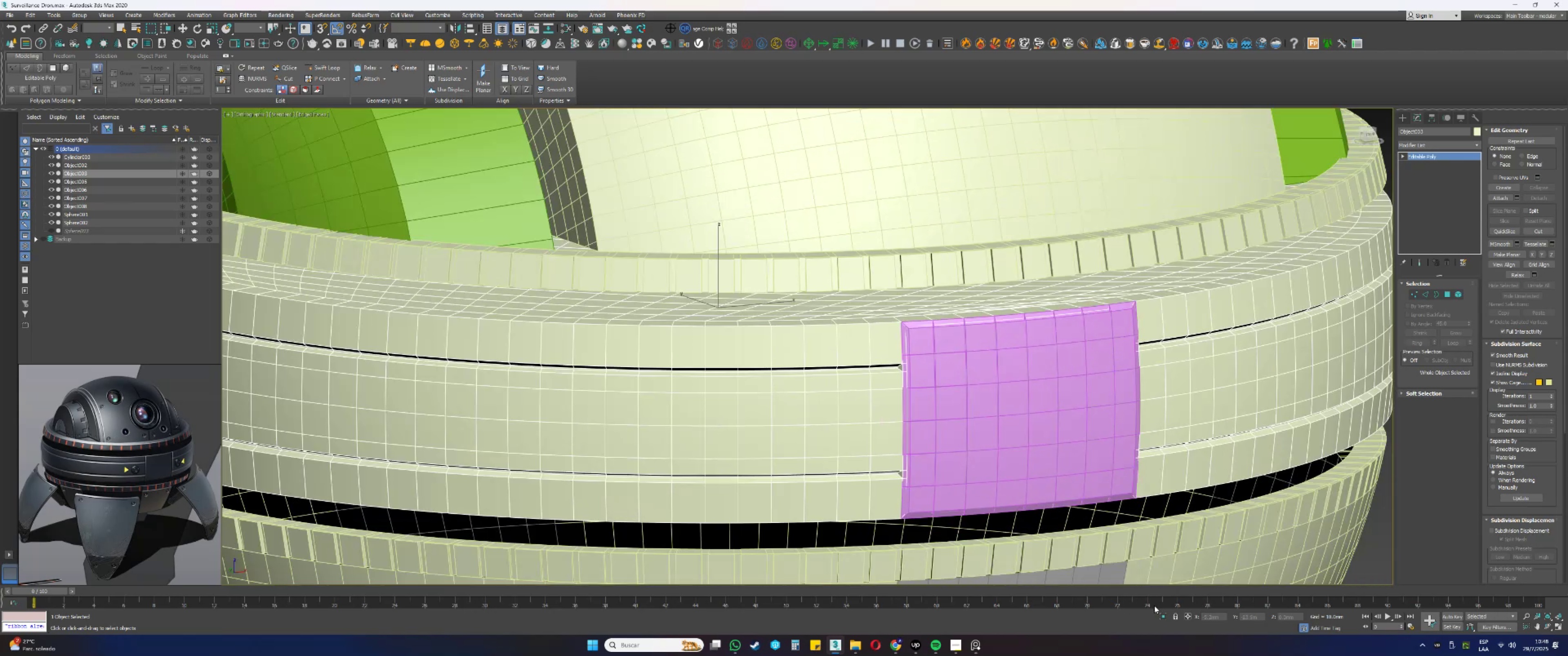 
left_click([1164, 617])
 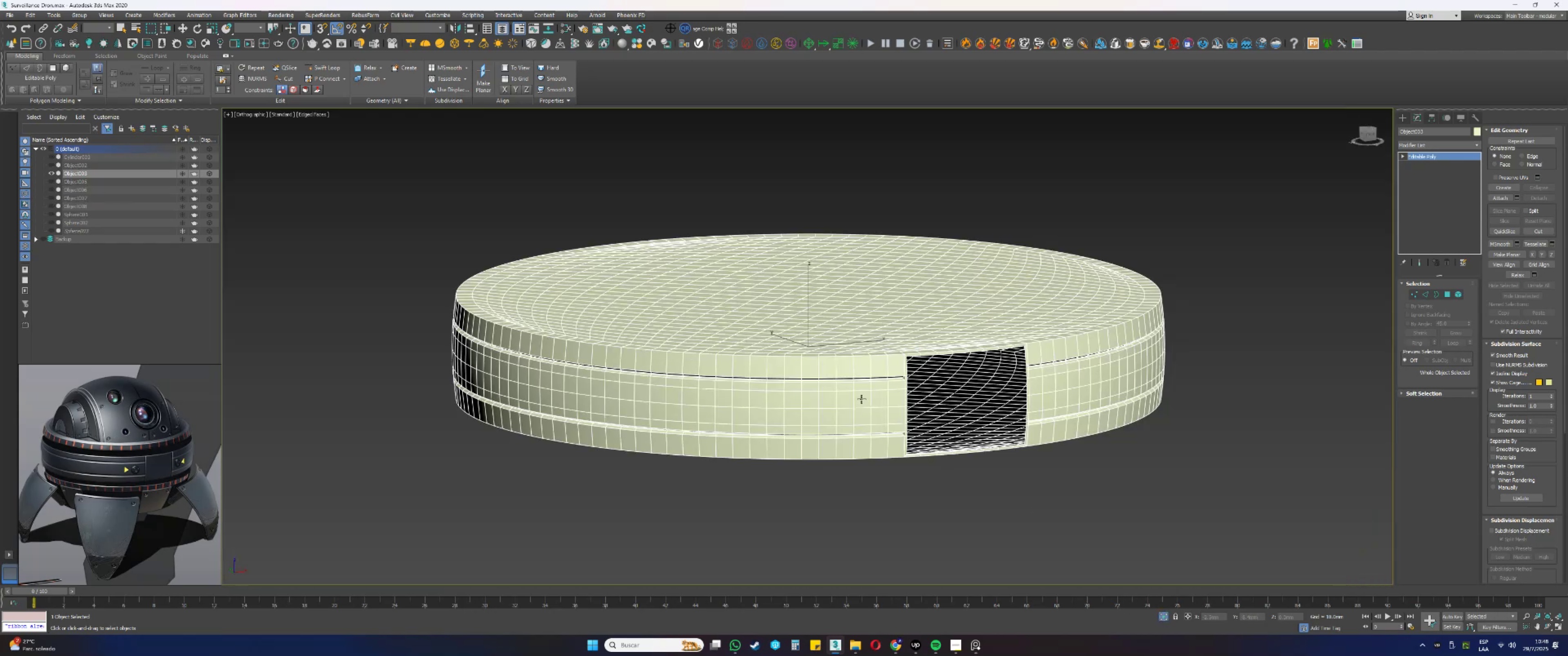 
scroll: coordinate [917, 324], scroll_direction: up, amount: 6.0
 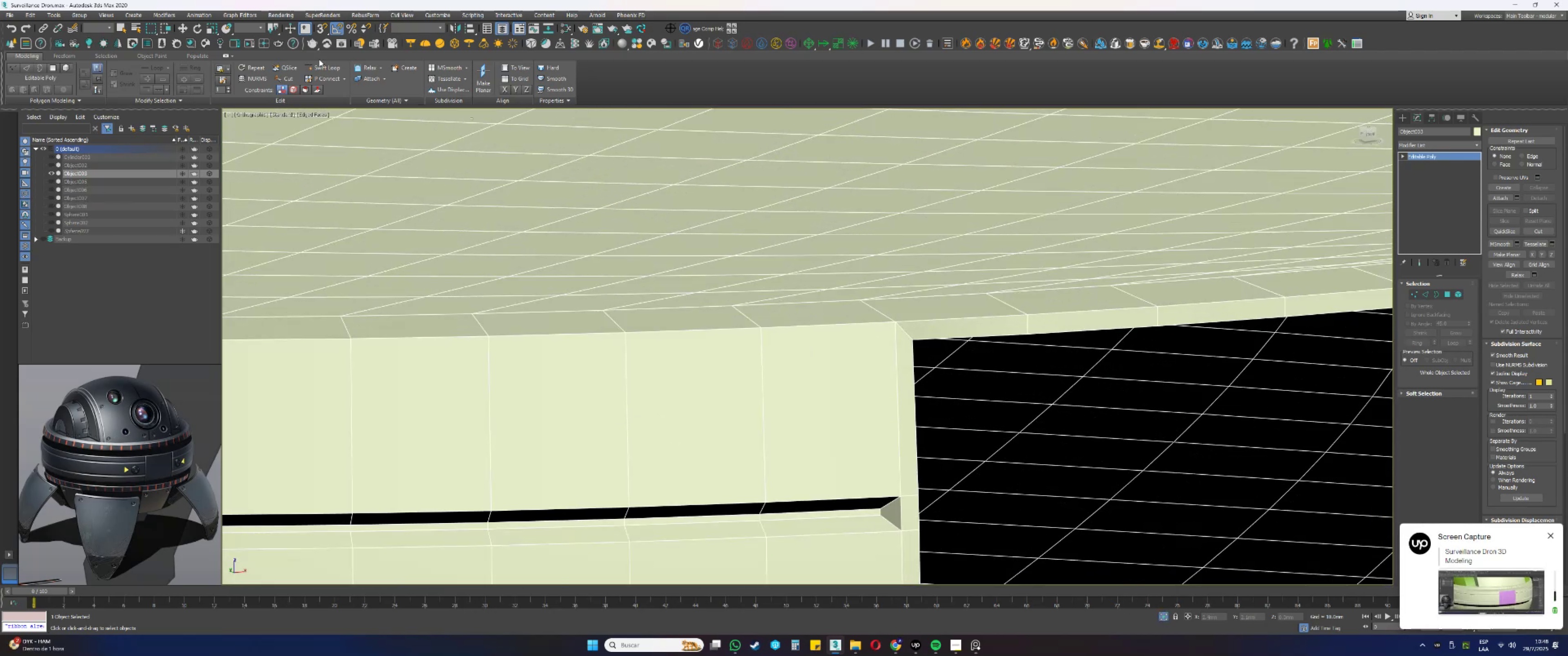 
left_click([311, 67])
 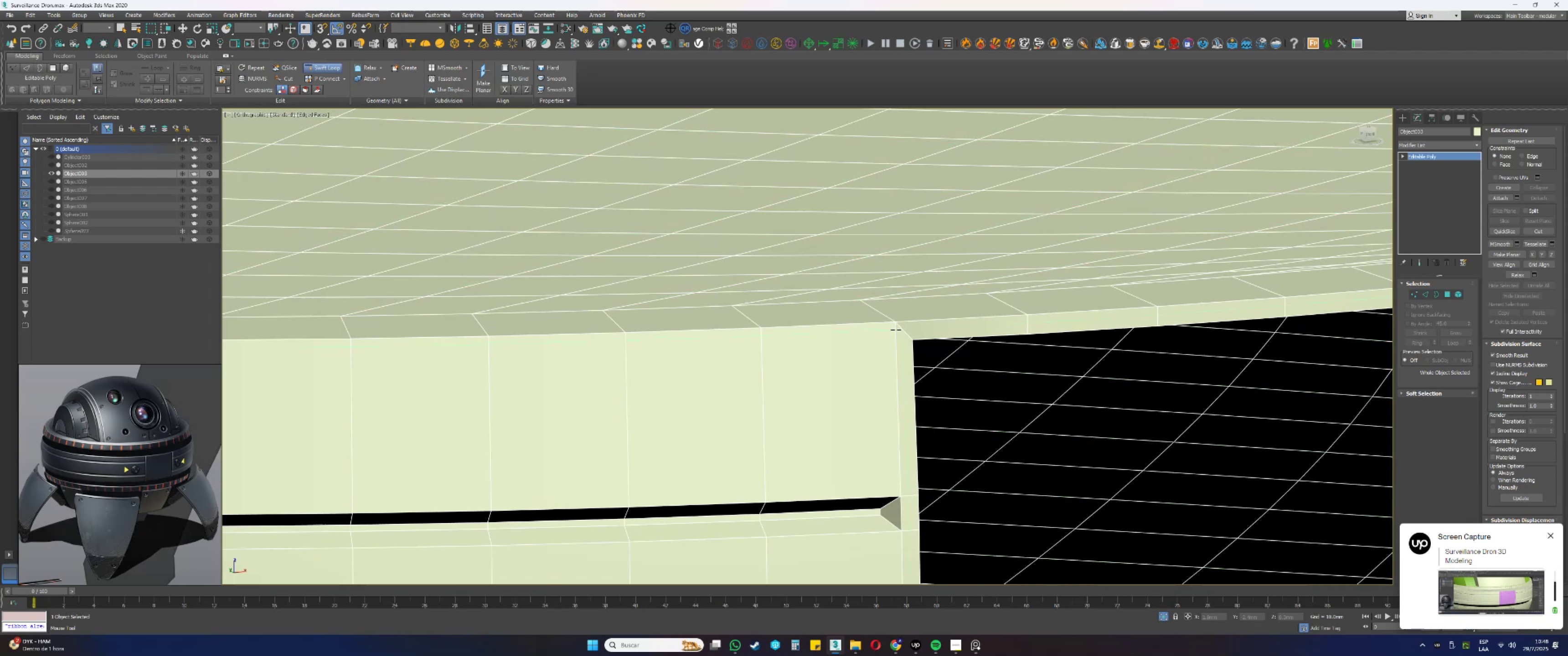 
left_click([895, 333])
 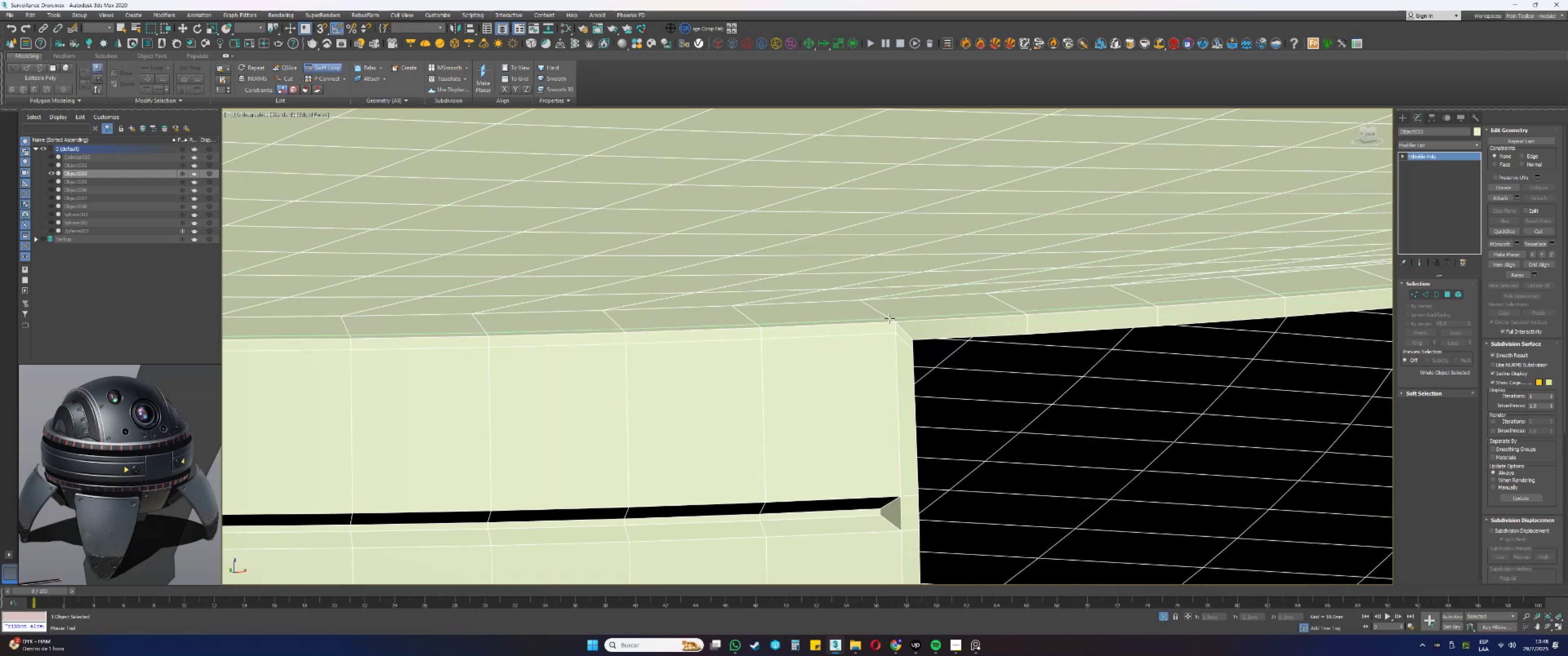 
left_click([888, 318])
 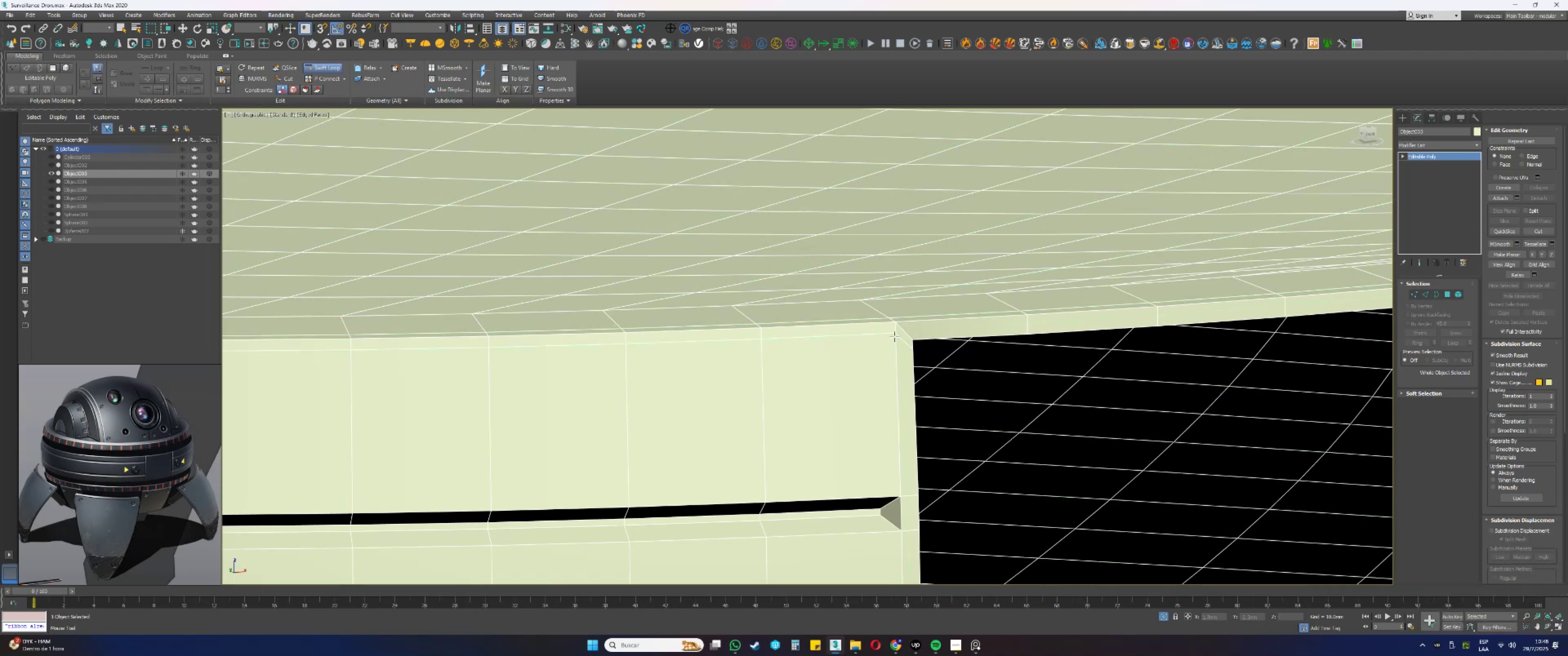 
right_click([893, 356])
 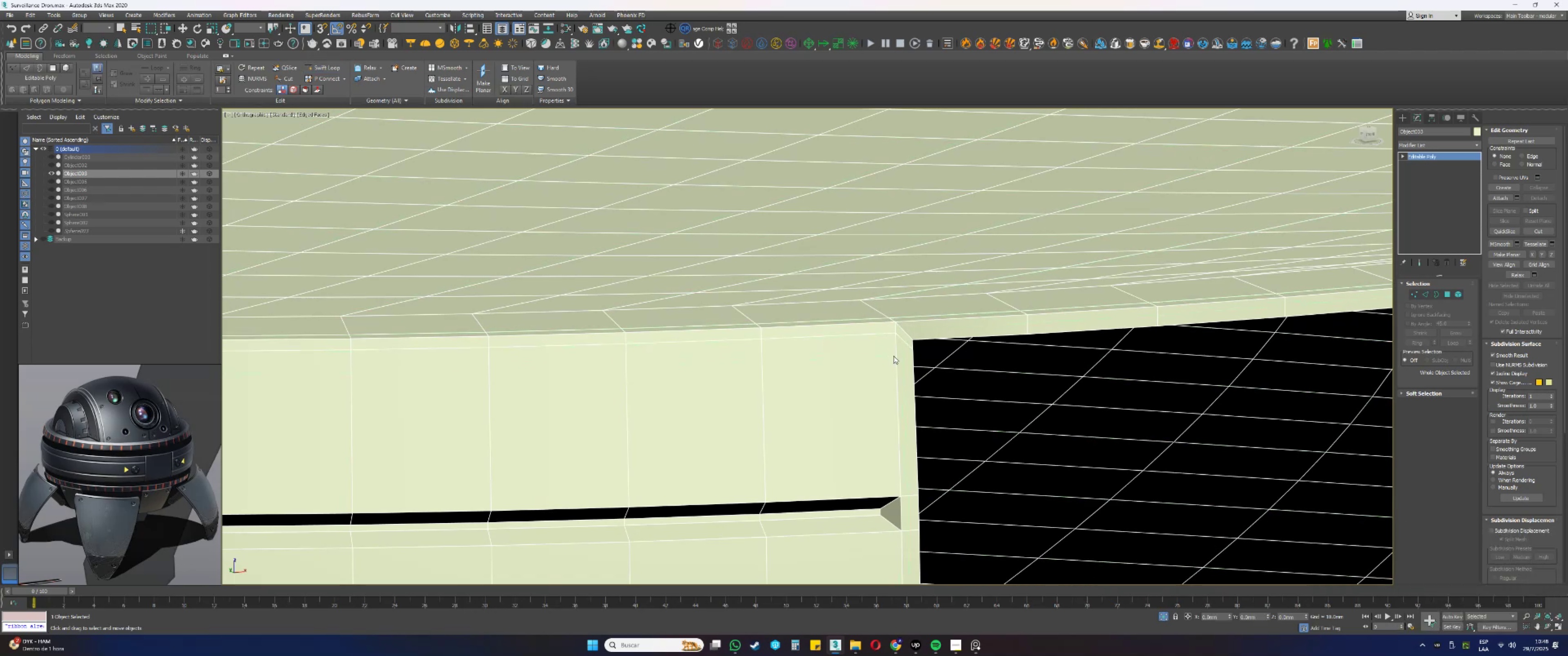 
scroll: coordinate [893, 355], scroll_direction: down, amount: 5.0
 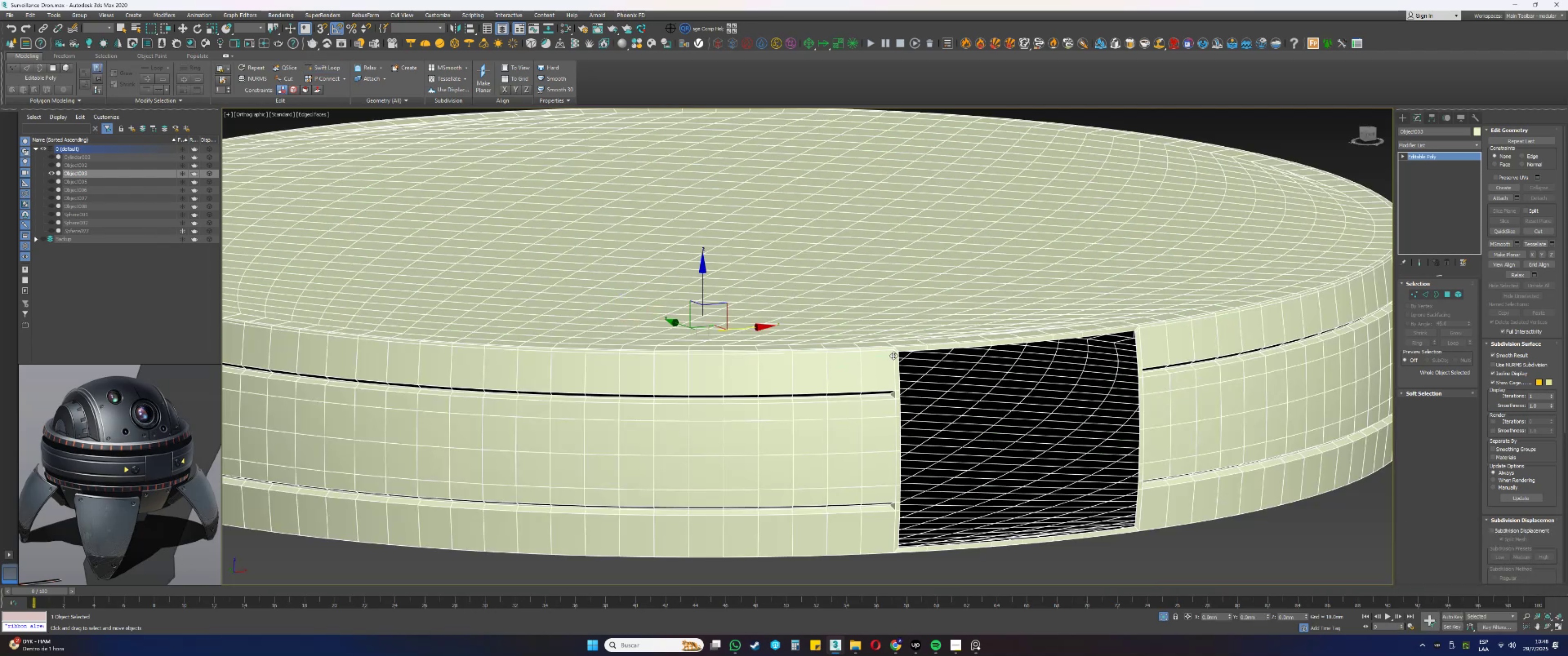 
scroll: coordinate [895, 352], scroll_direction: up, amount: 4.0
 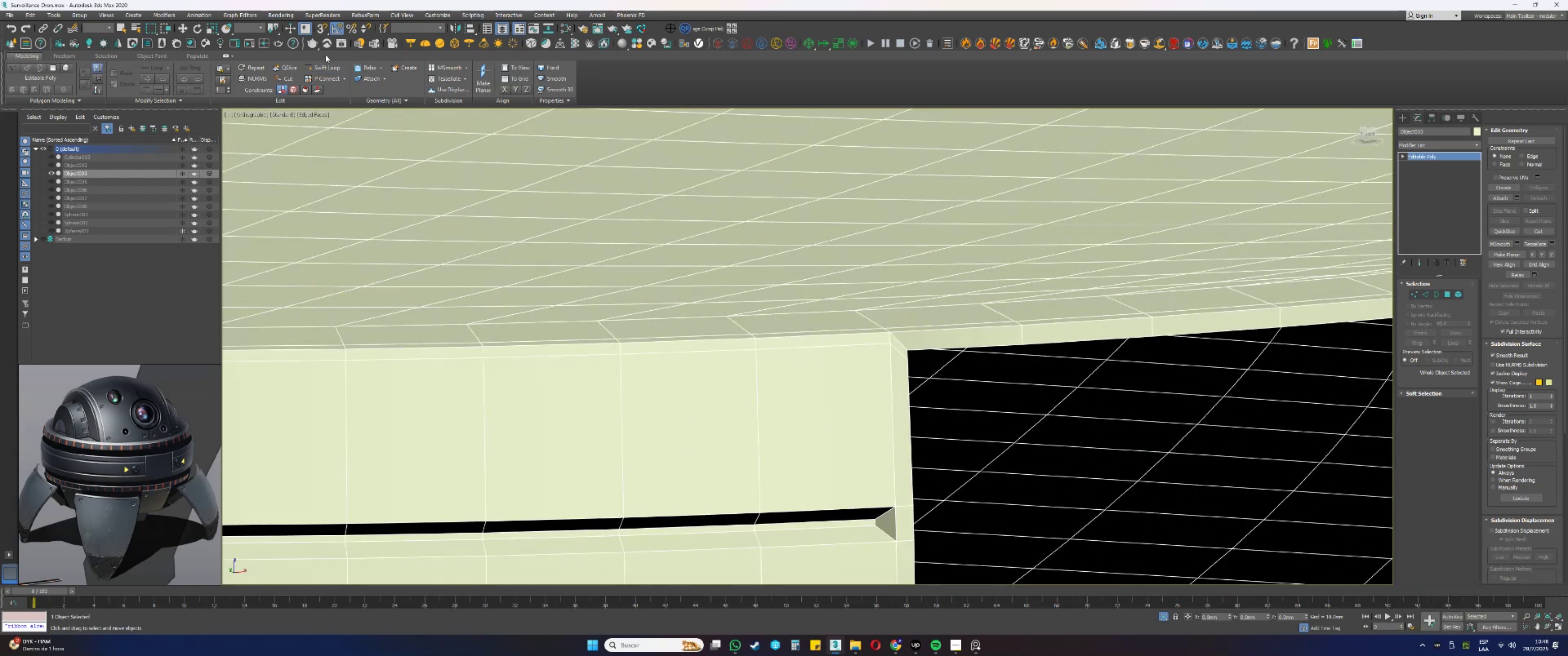 
left_click([319, 69])
 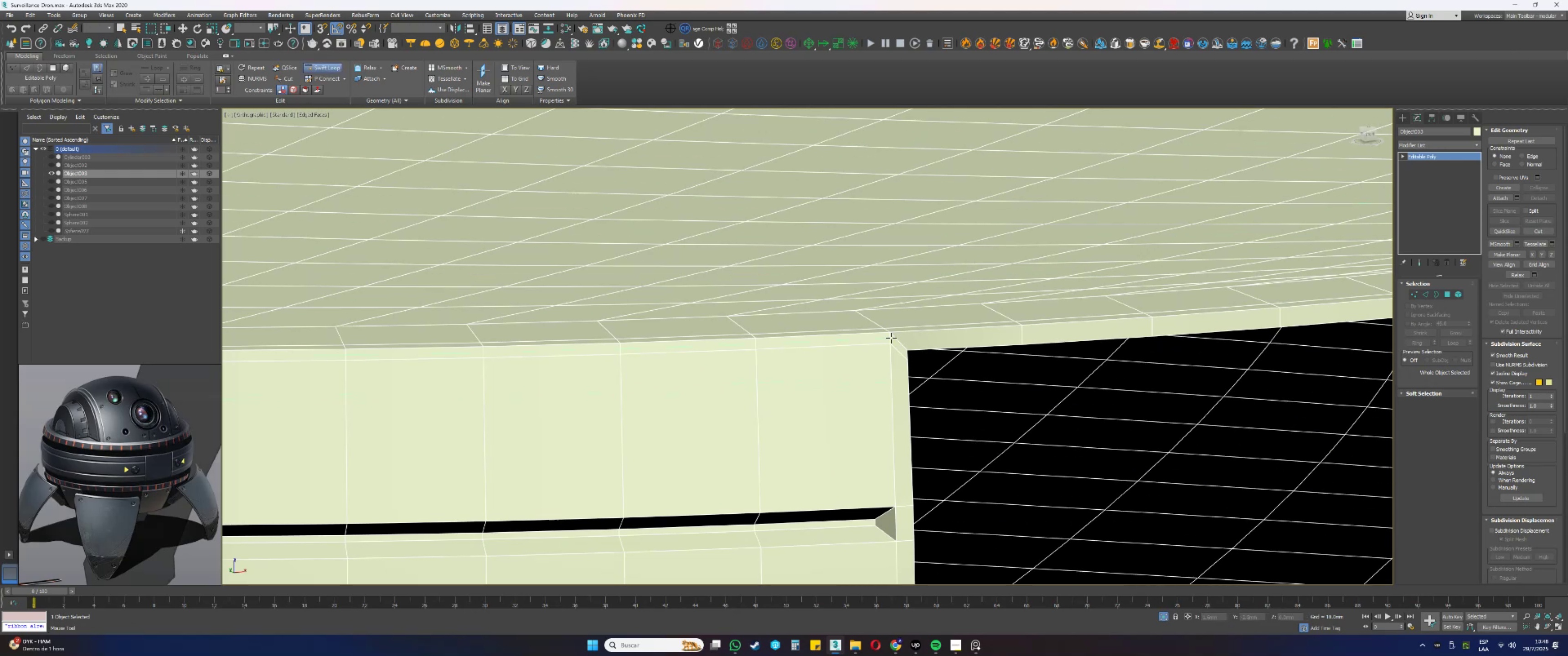 
scroll: coordinate [888, 338], scroll_direction: down, amount: 5.0
 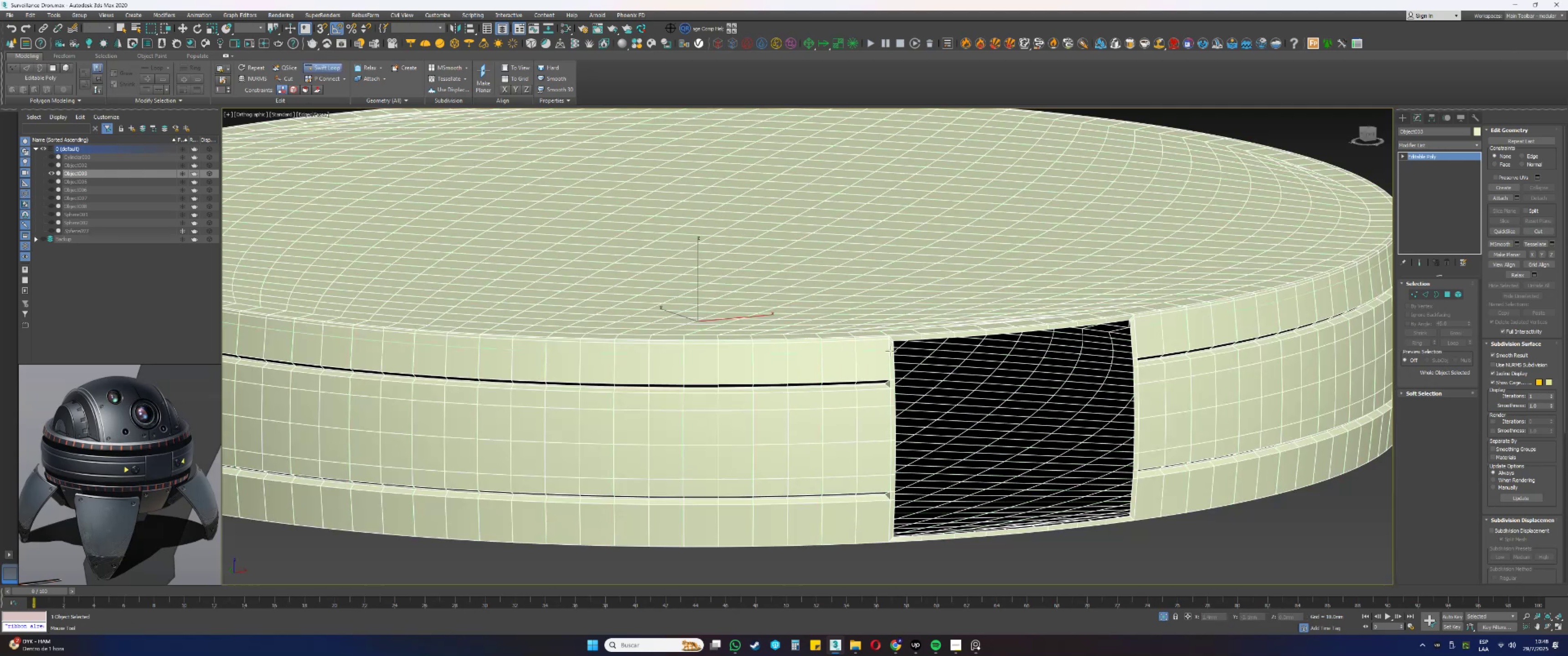 
hold_key(key=AltLeft, duration=0.43)
 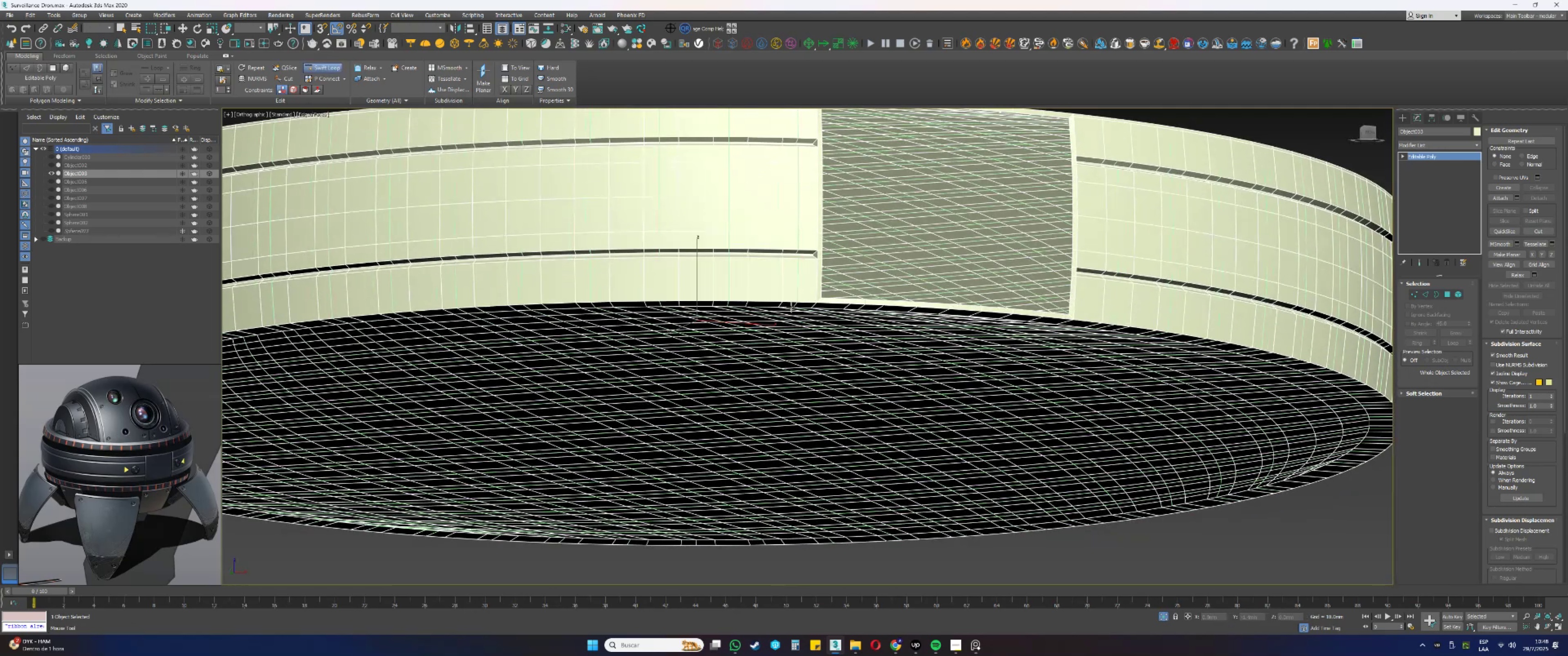 
scroll: coordinate [861, 306], scroll_direction: up, amount: 6.0
 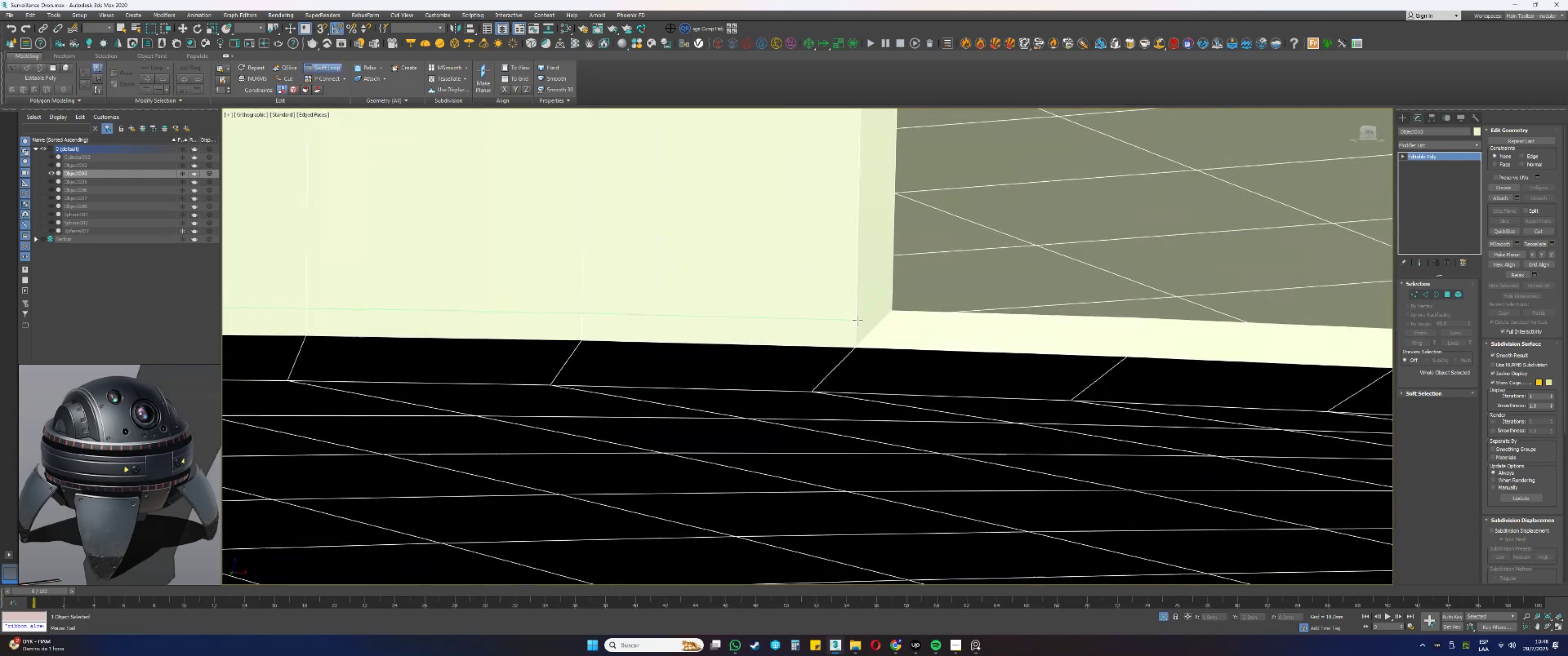 
left_click([857, 321])
 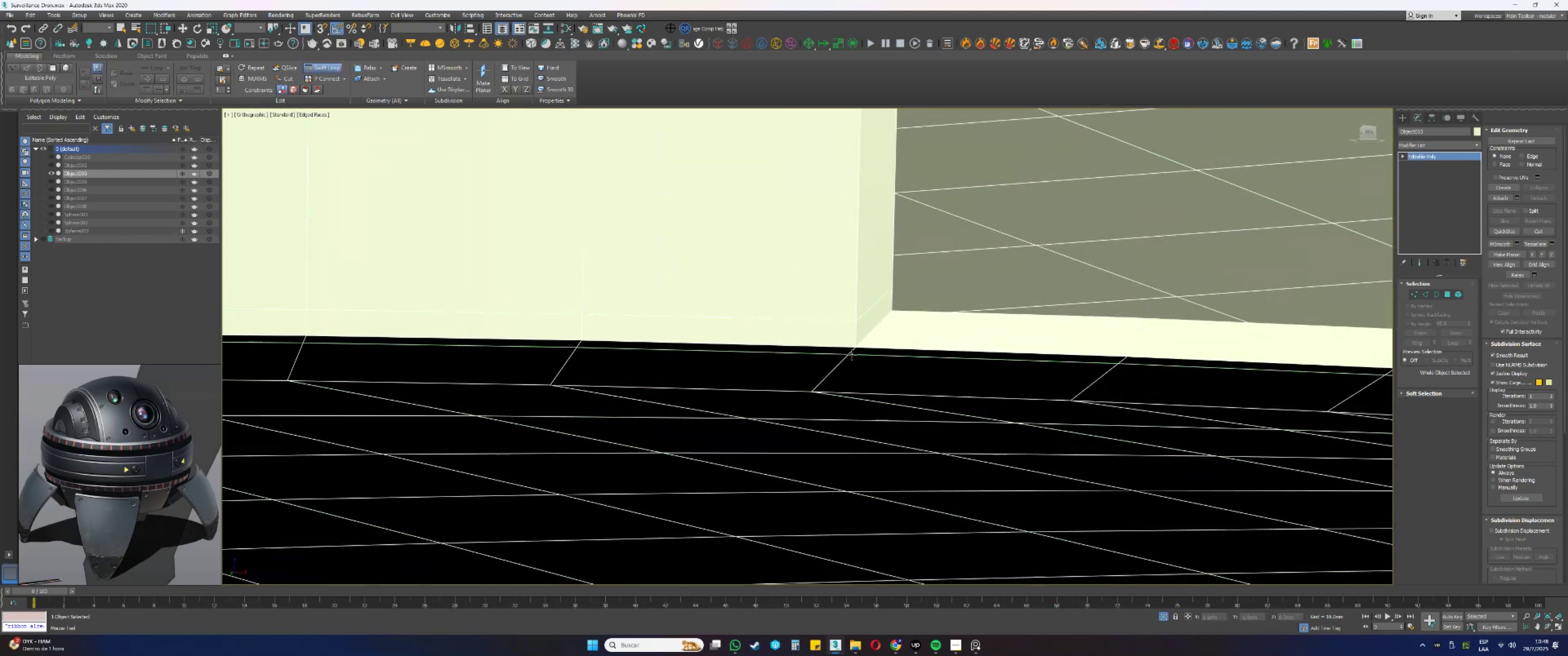 
left_click([852, 355])
 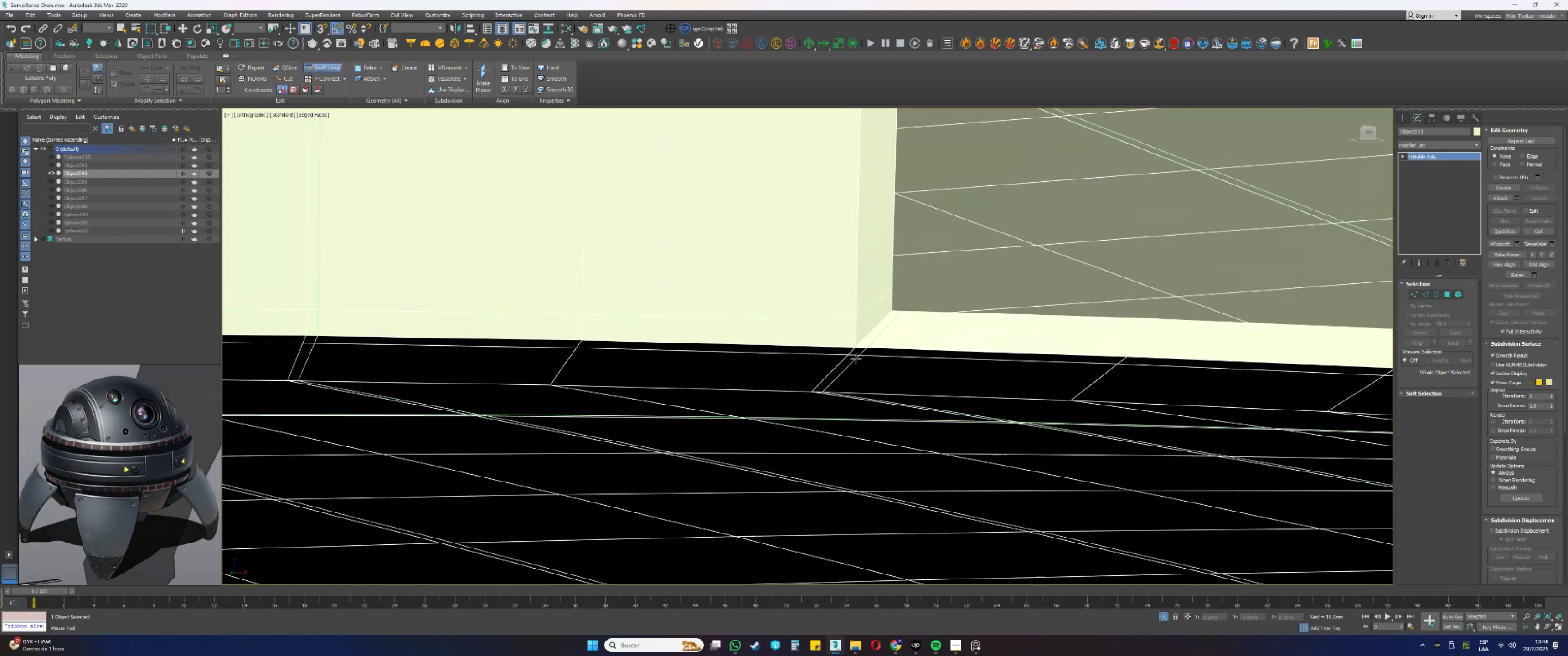 
scroll: coordinate [854, 392], scroll_direction: down, amount: 7.0
 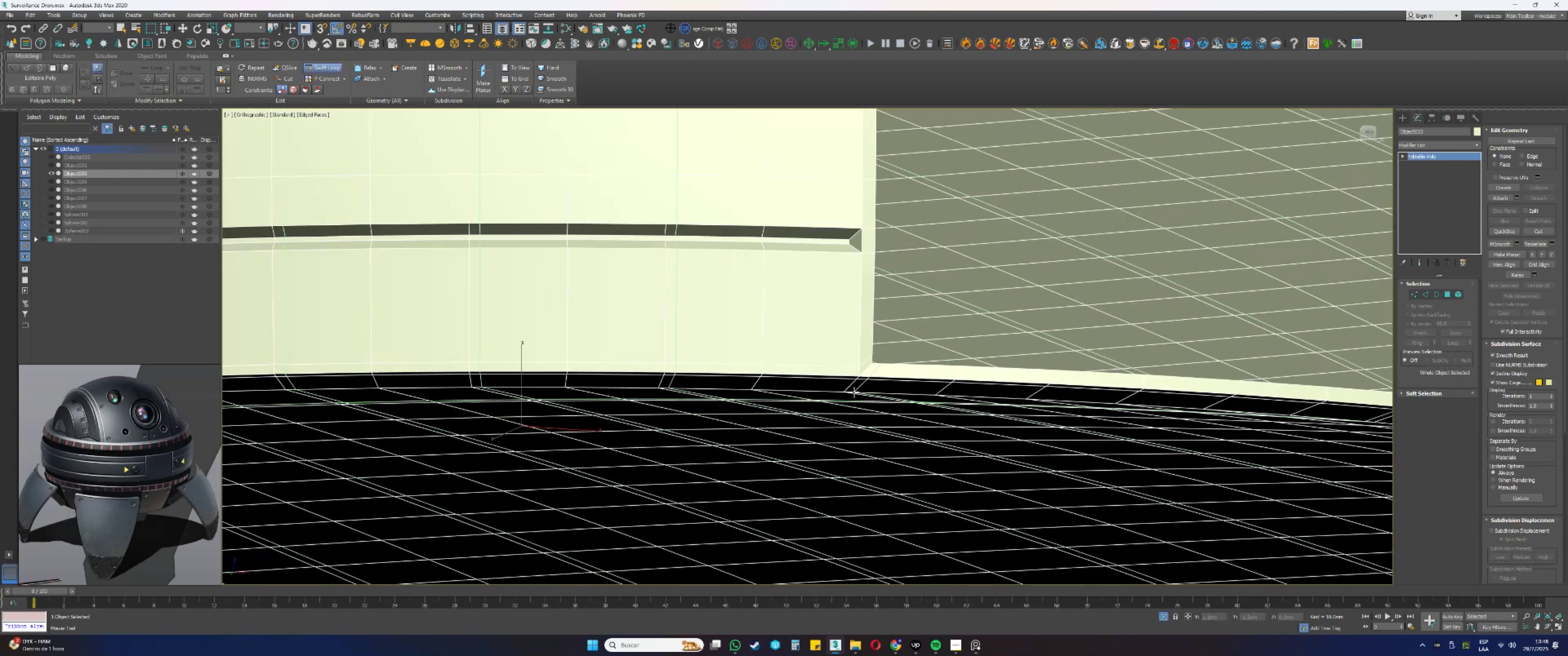 
hold_key(key=AltLeft, duration=0.39)
 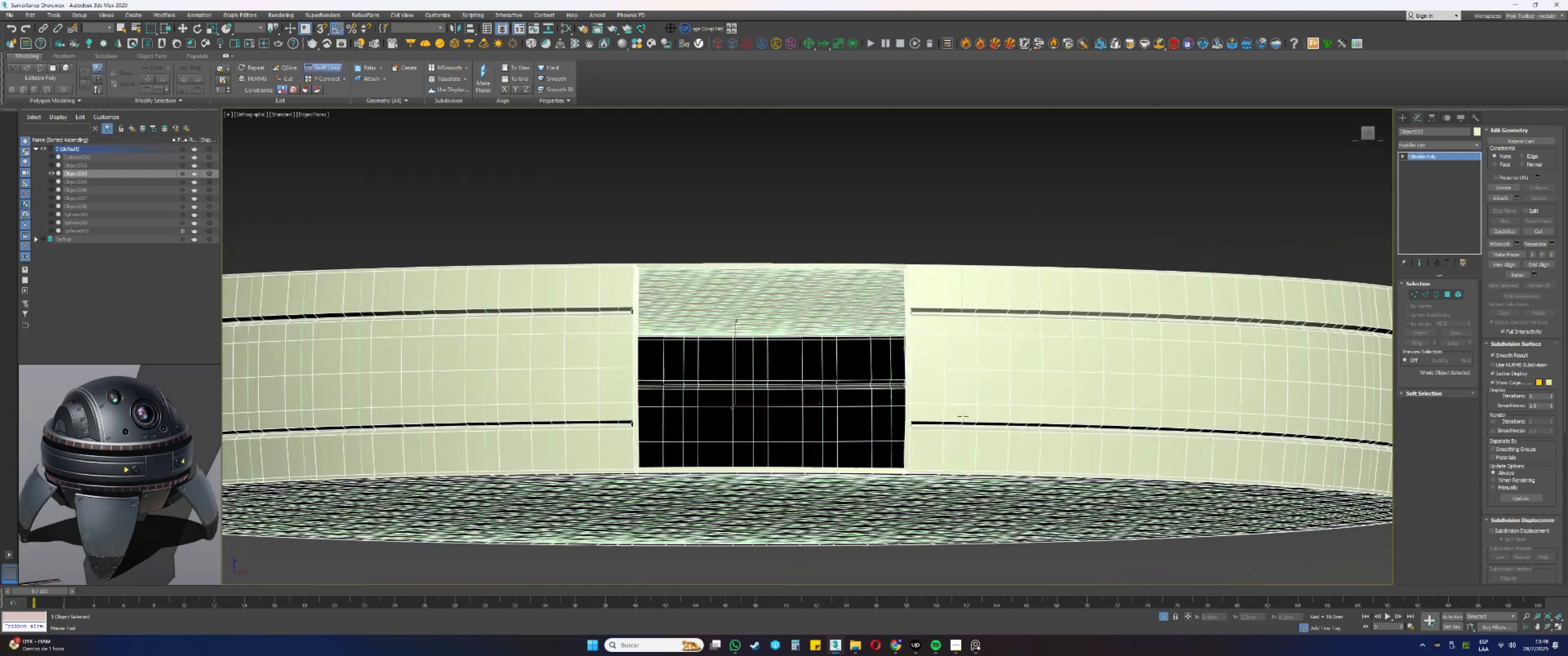 
hold_key(key=AltLeft, duration=0.36)
 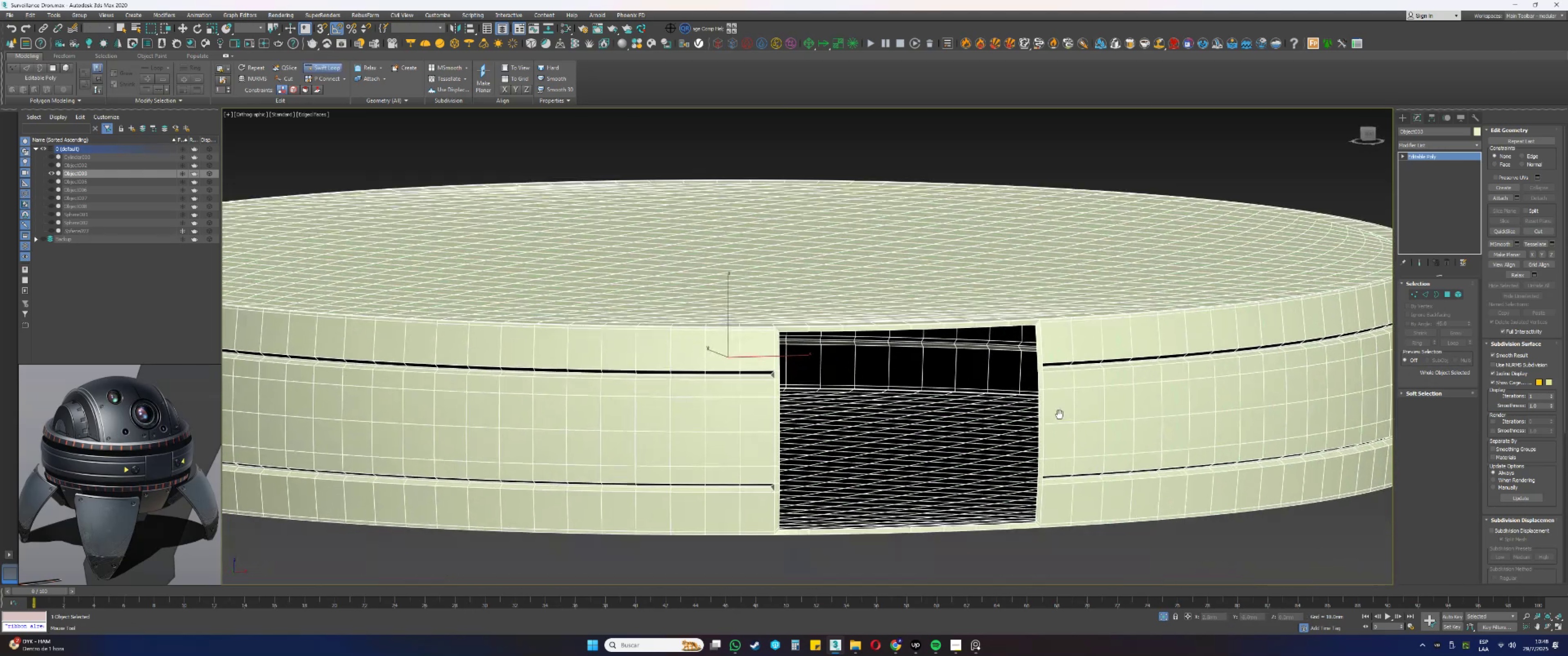 
scroll: coordinate [1050, 328], scroll_direction: up, amount: 5.0
 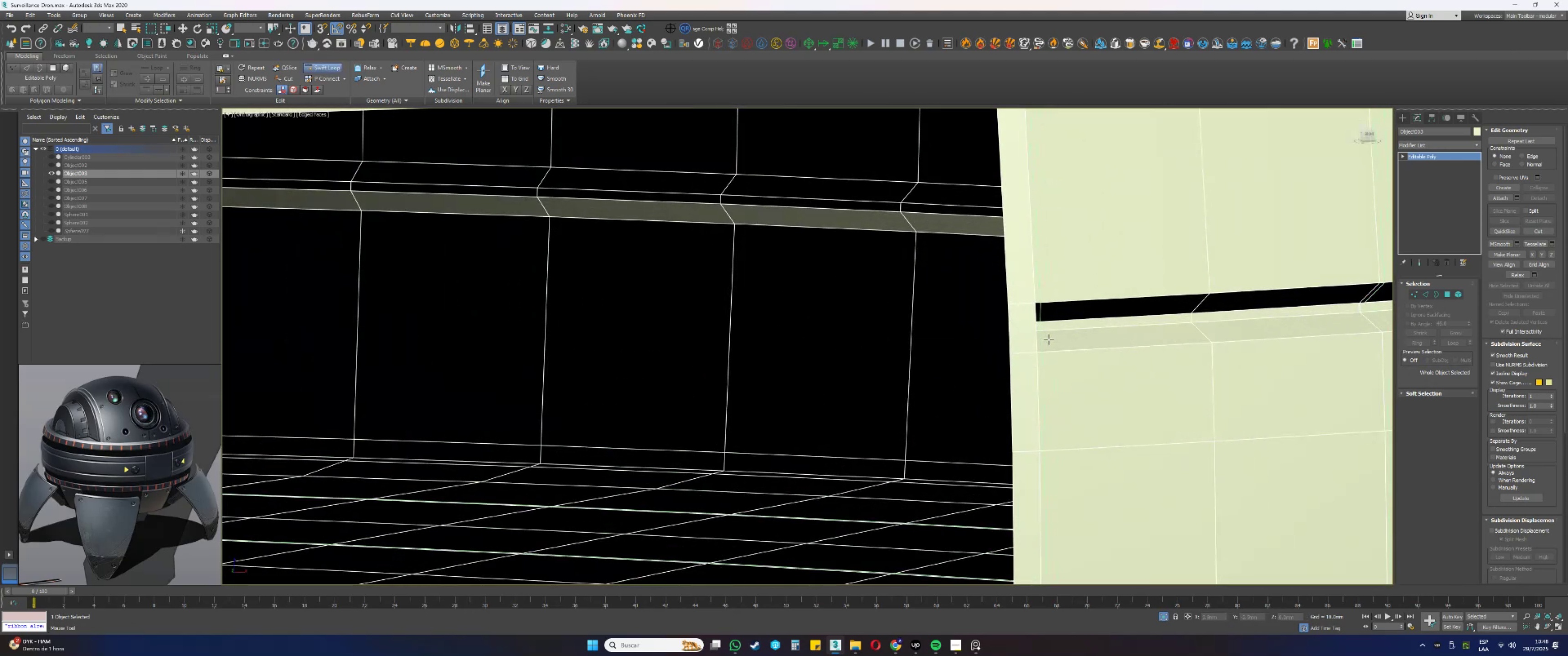 
scroll: coordinate [1048, 344], scroll_direction: down, amount: 9.0
 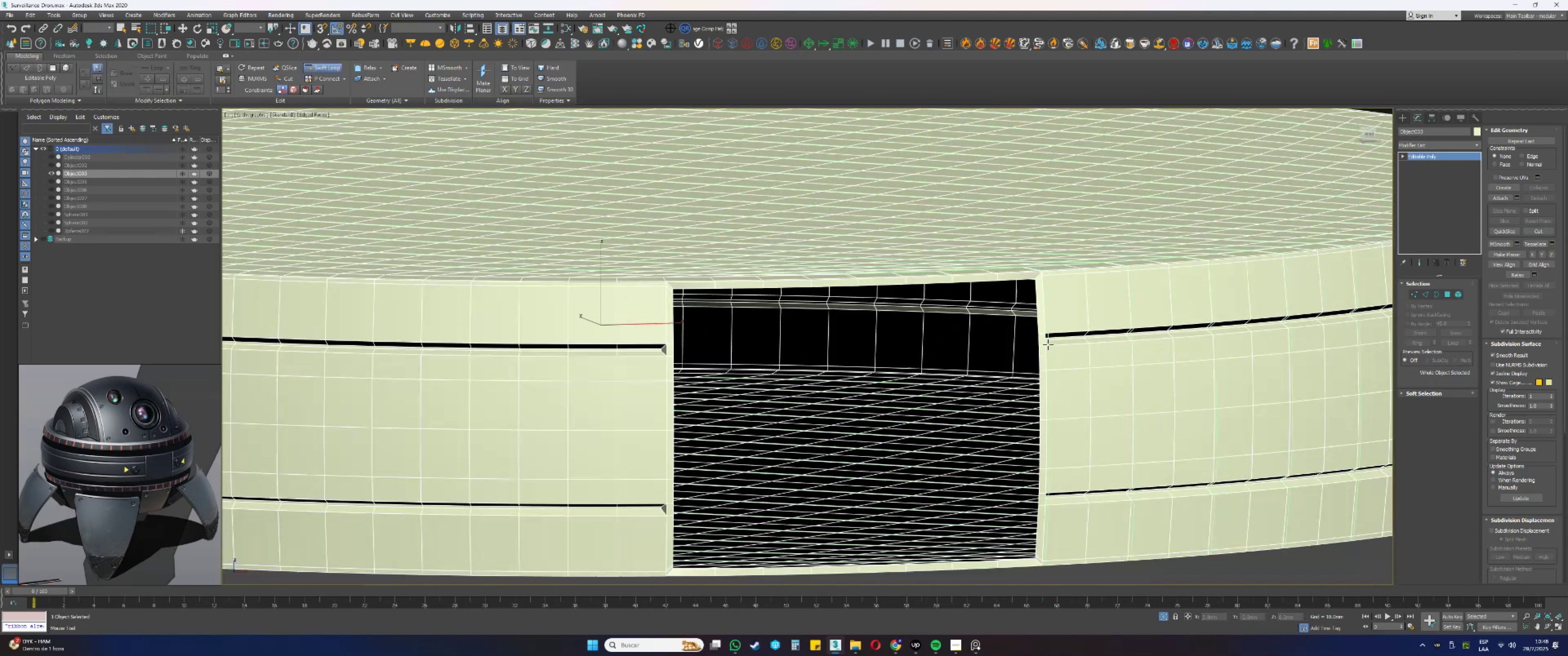 
hold_key(key=AltLeft, duration=0.4)
 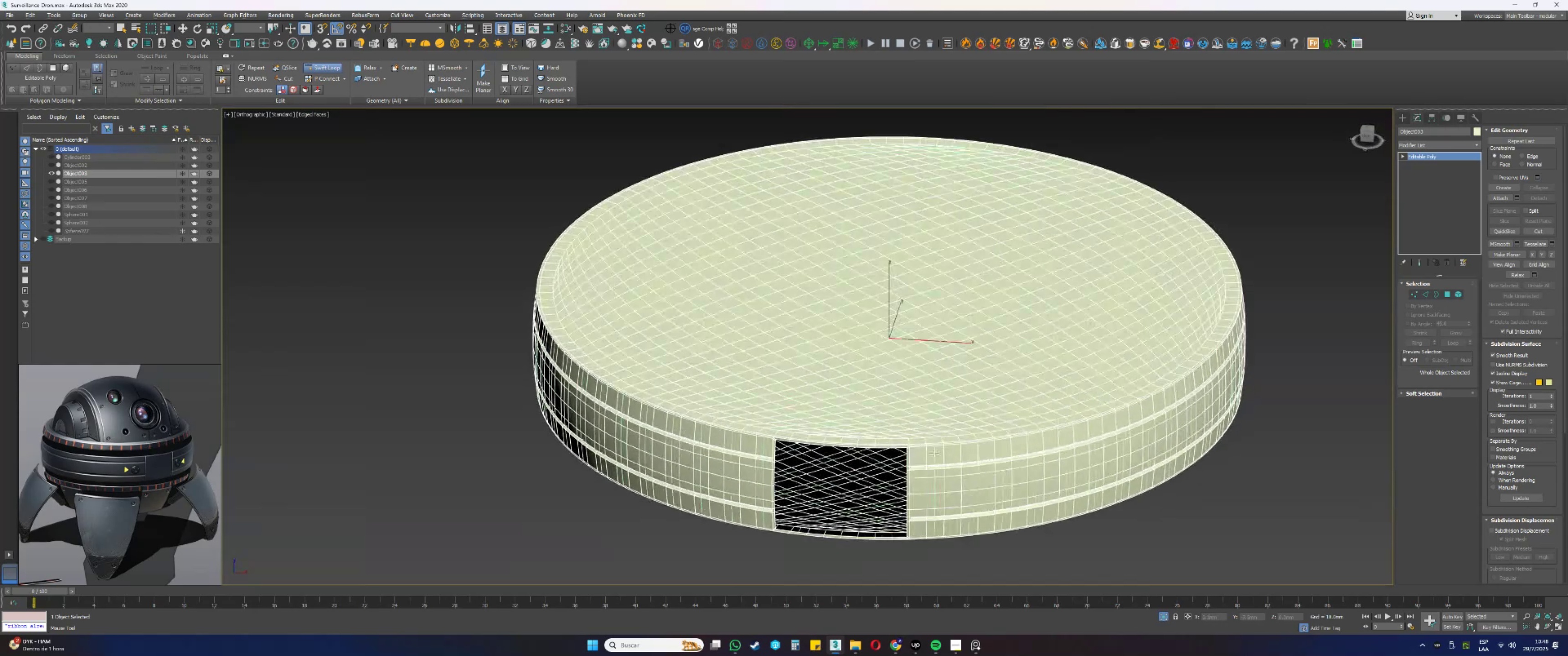 
scroll: coordinate [908, 456], scroll_direction: up, amount: 5.0
 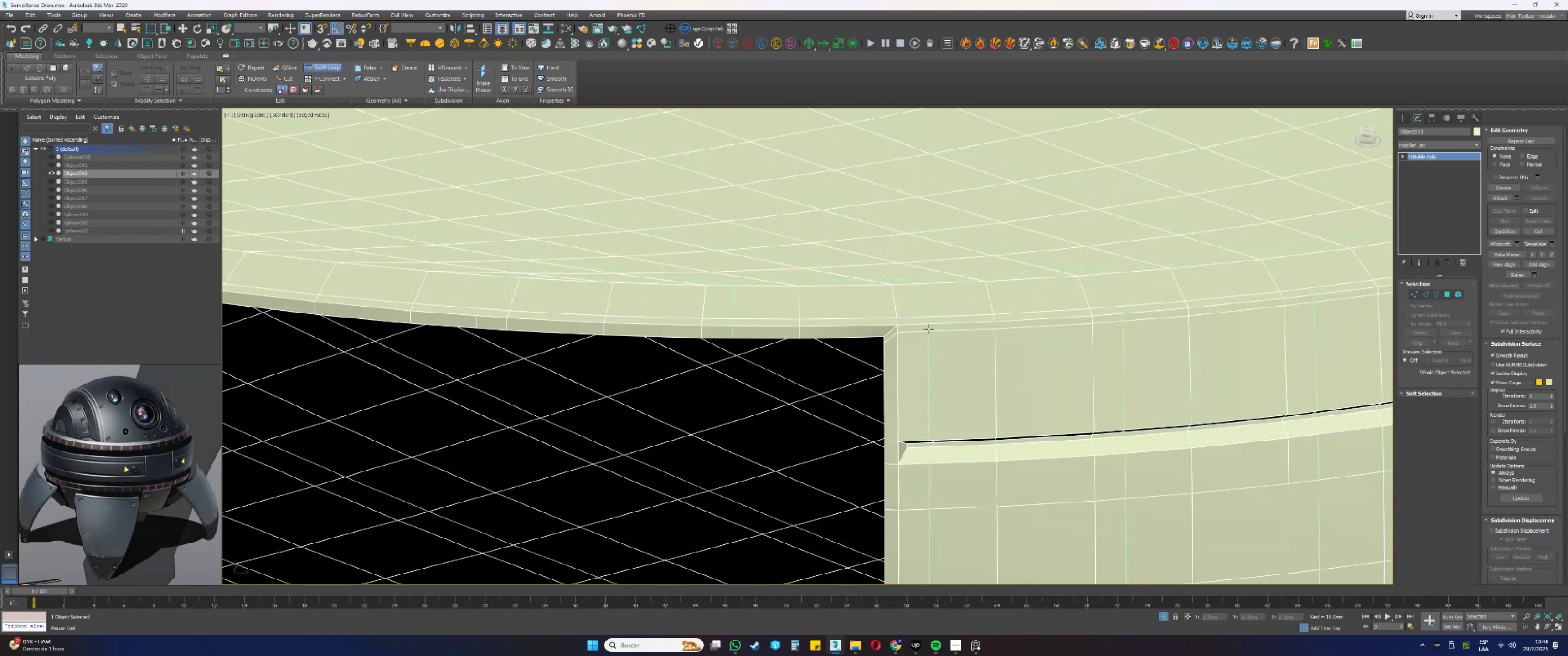 
scroll: coordinate [928, 329], scroll_direction: down, amount: 6.0
 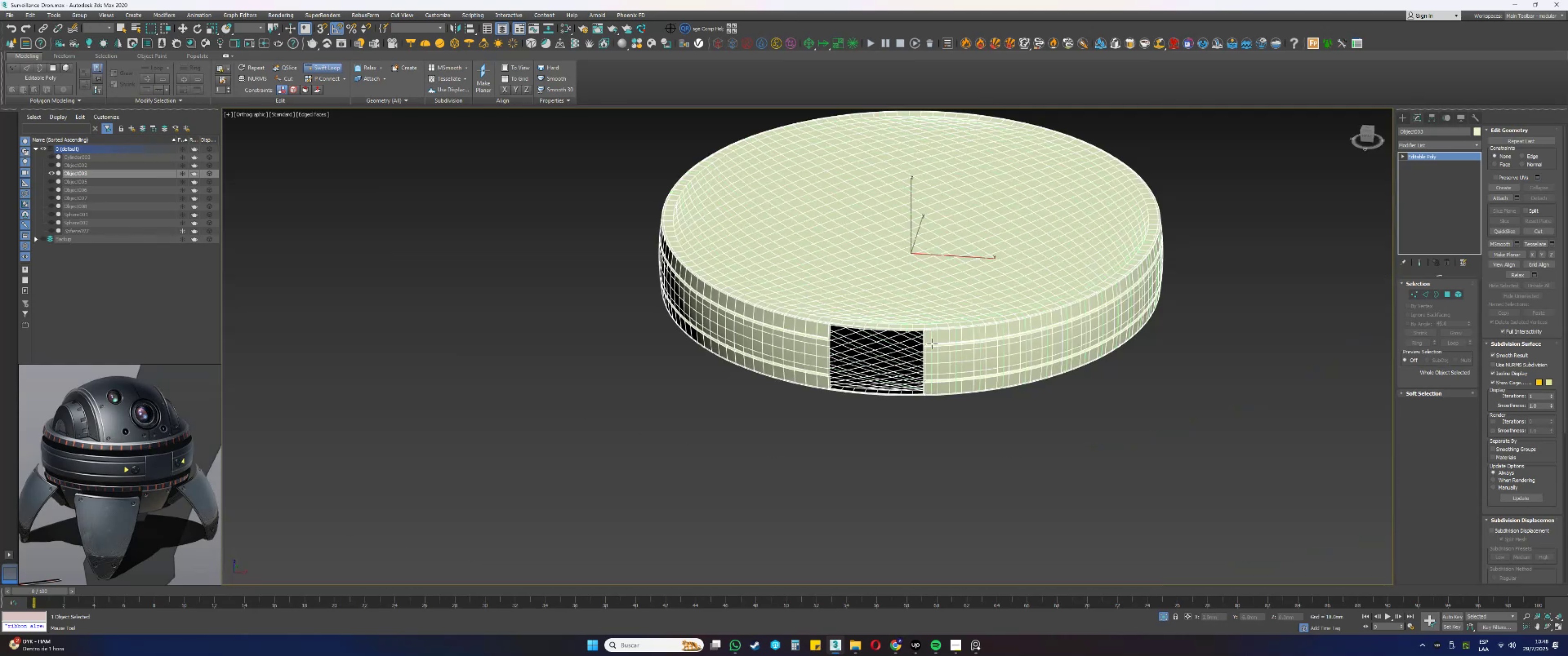 
right_click([932, 343])
 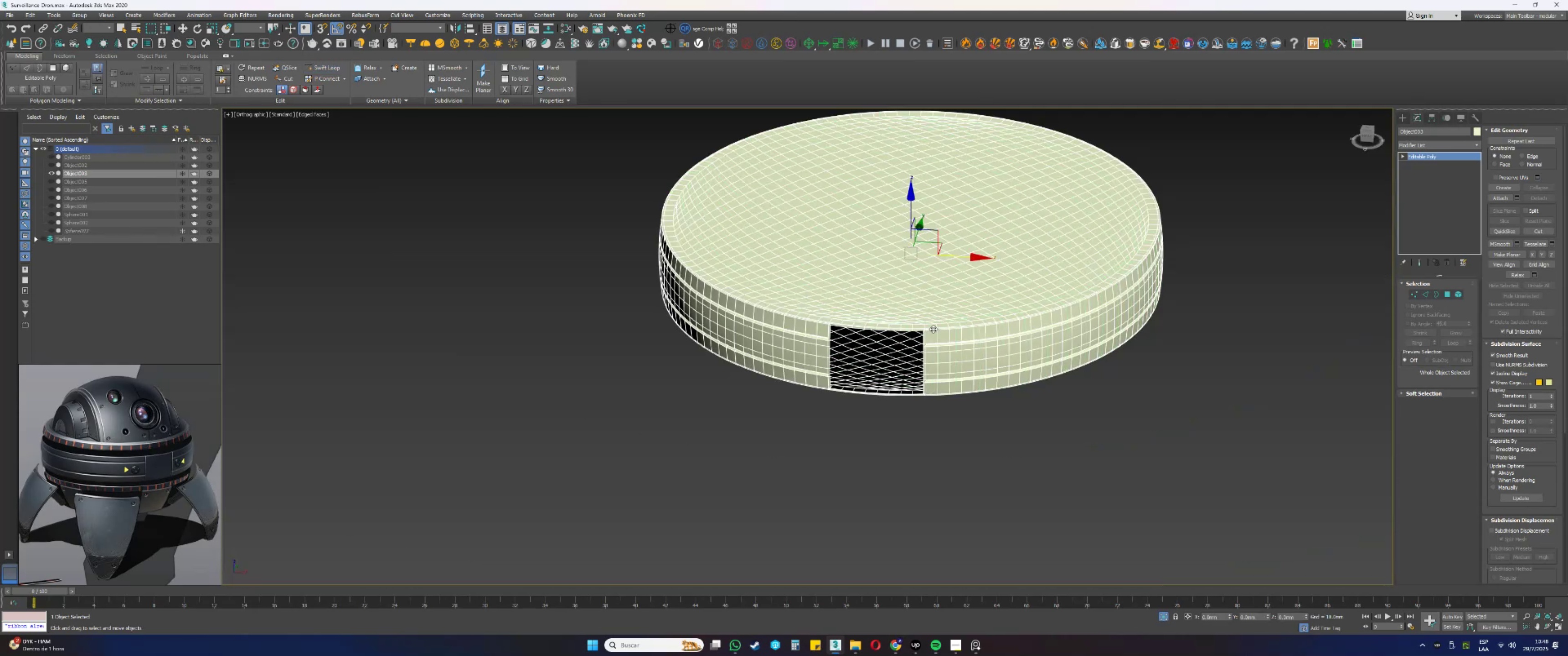 
scroll: coordinate [934, 312], scroll_direction: up, amount: 1.0
 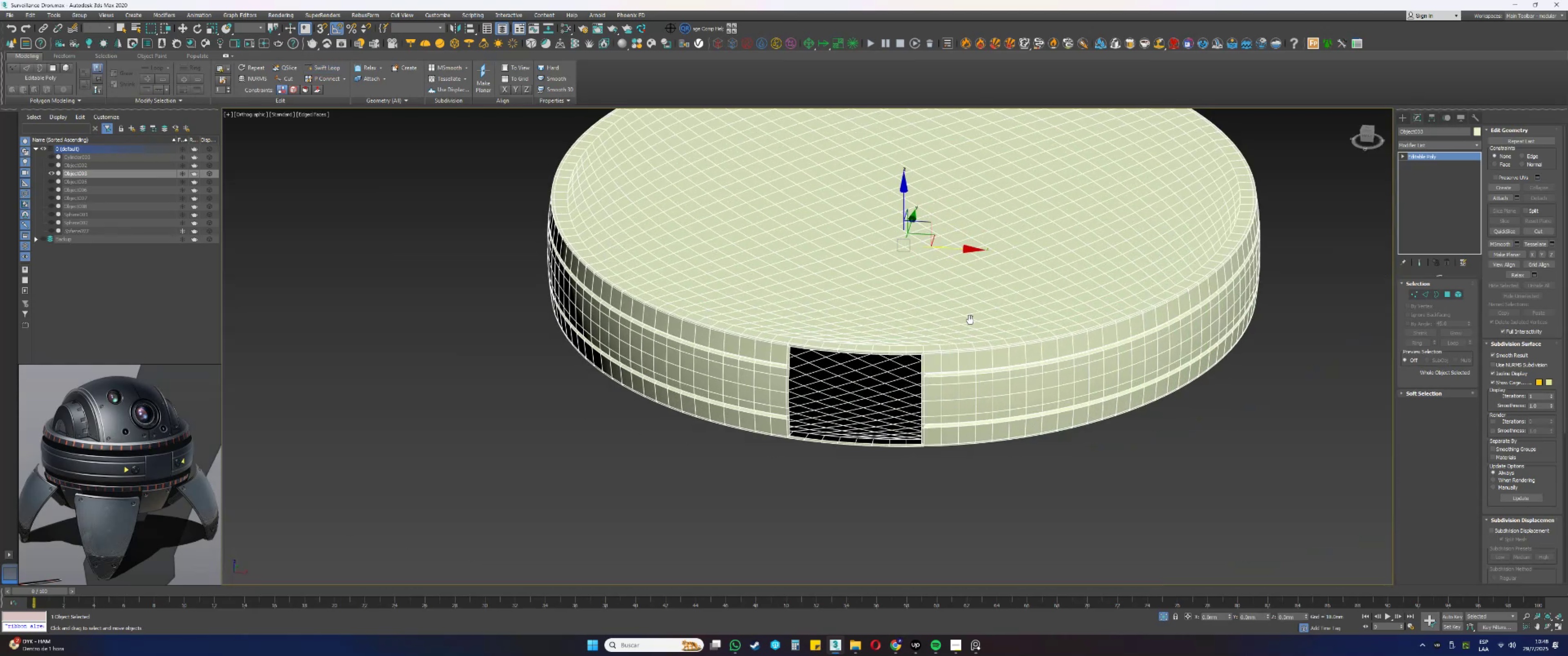 
type(4fz)
 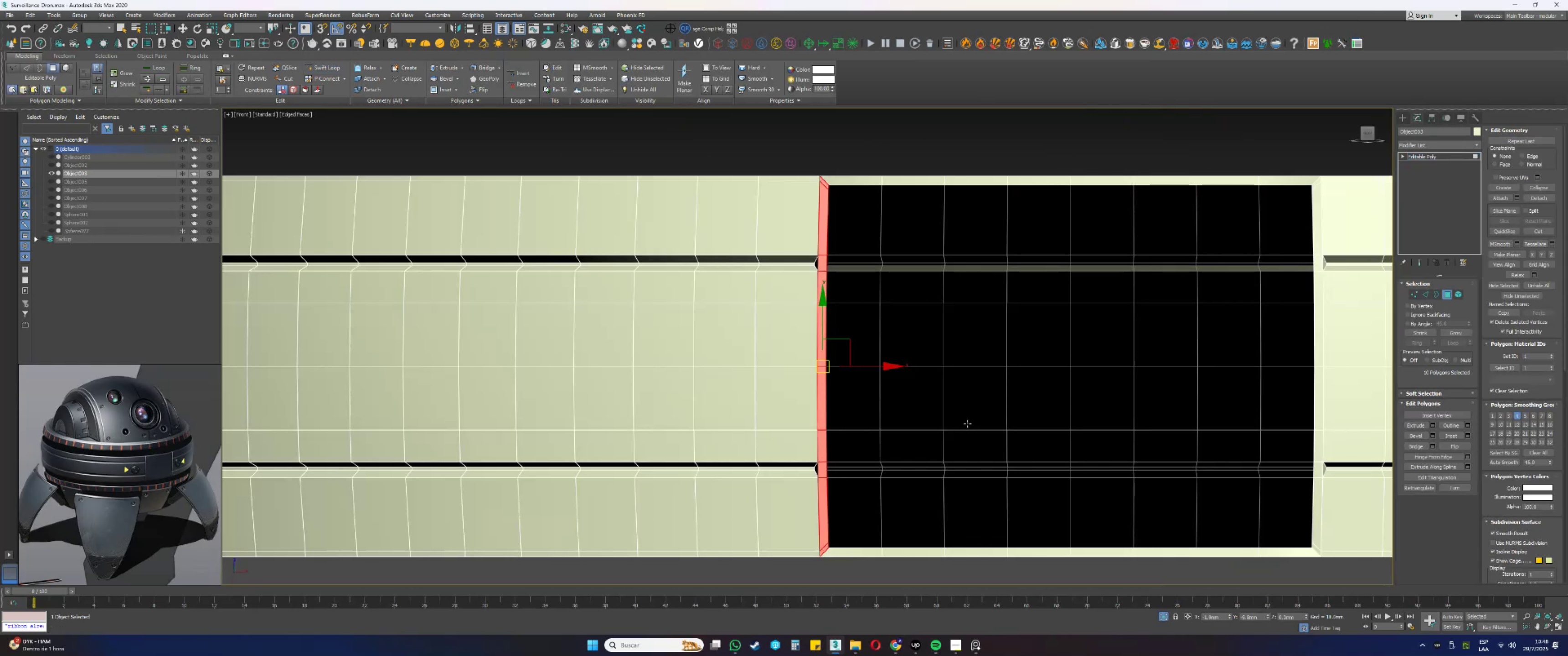 
scroll: coordinate [906, 354], scroll_direction: down, amount: 5.0
 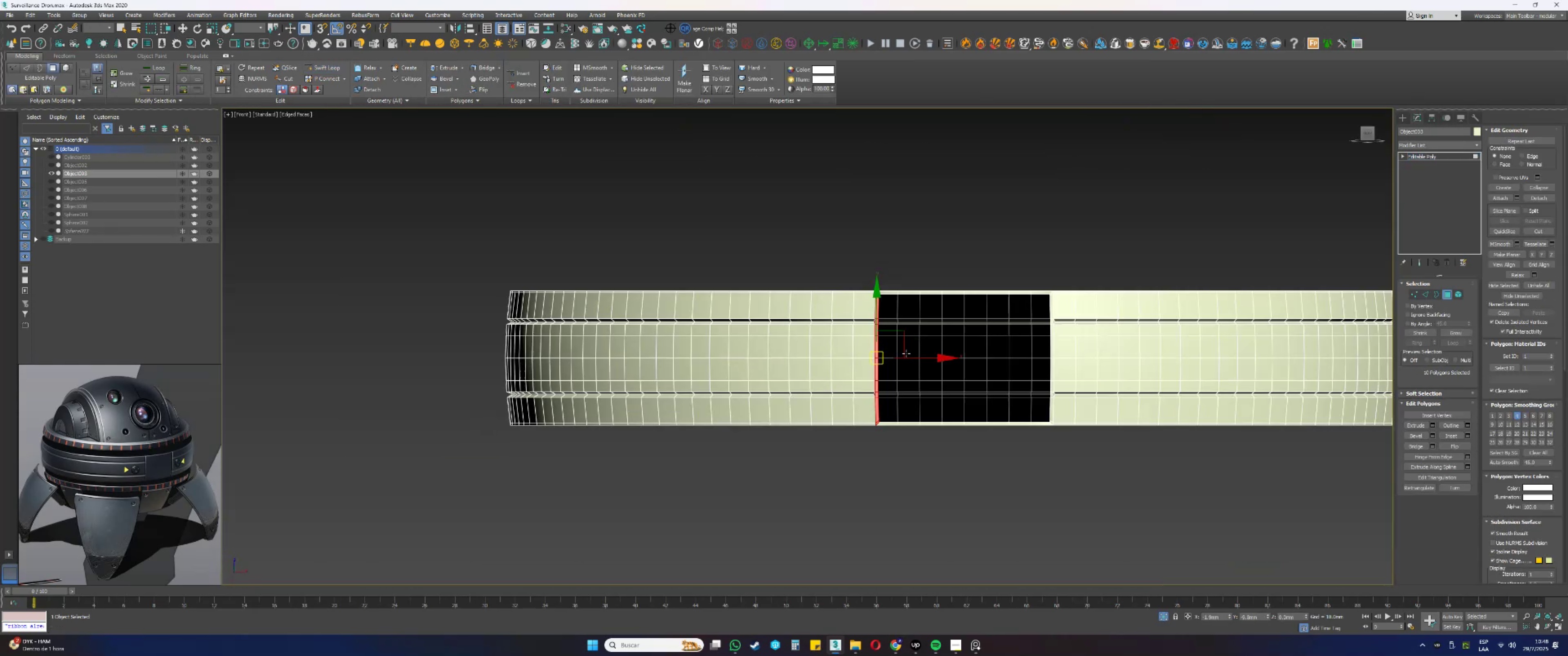 
key(Alt+AltLeft)
 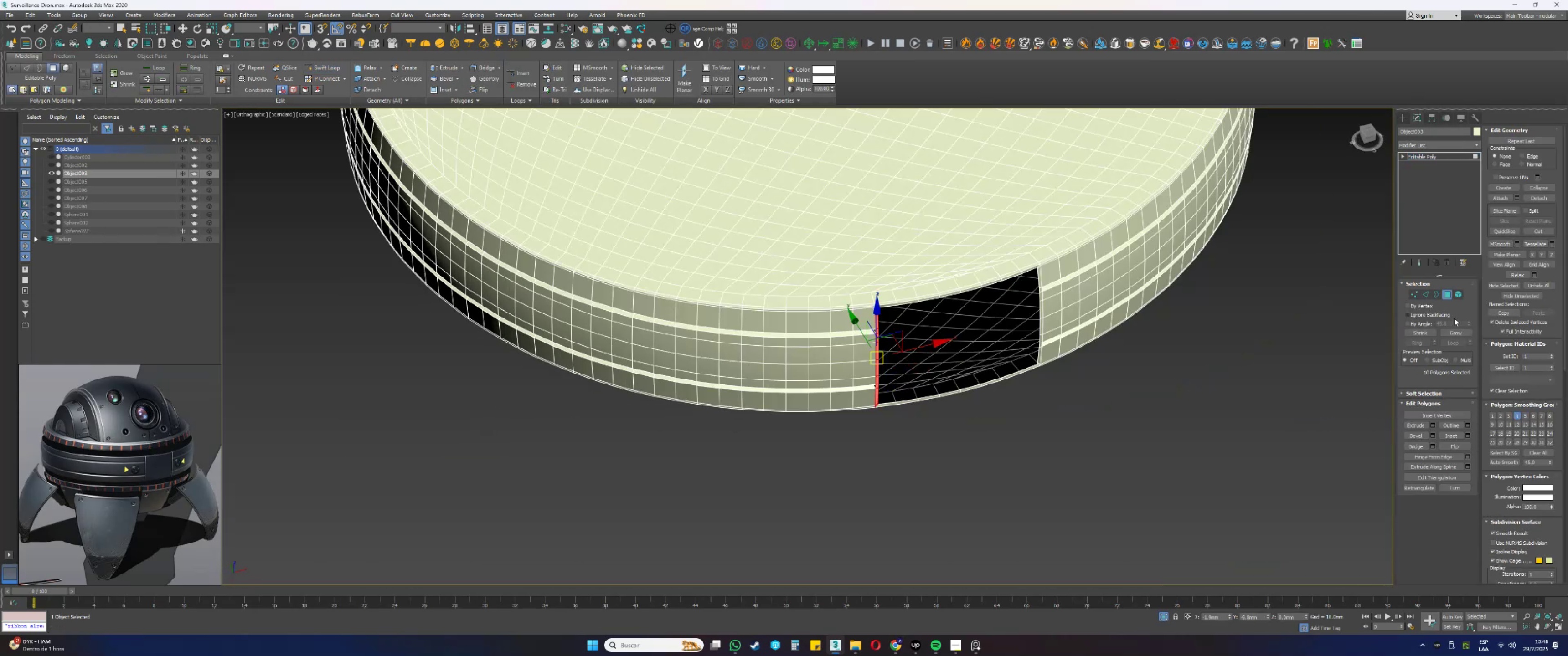 
left_click([1428, 324])
 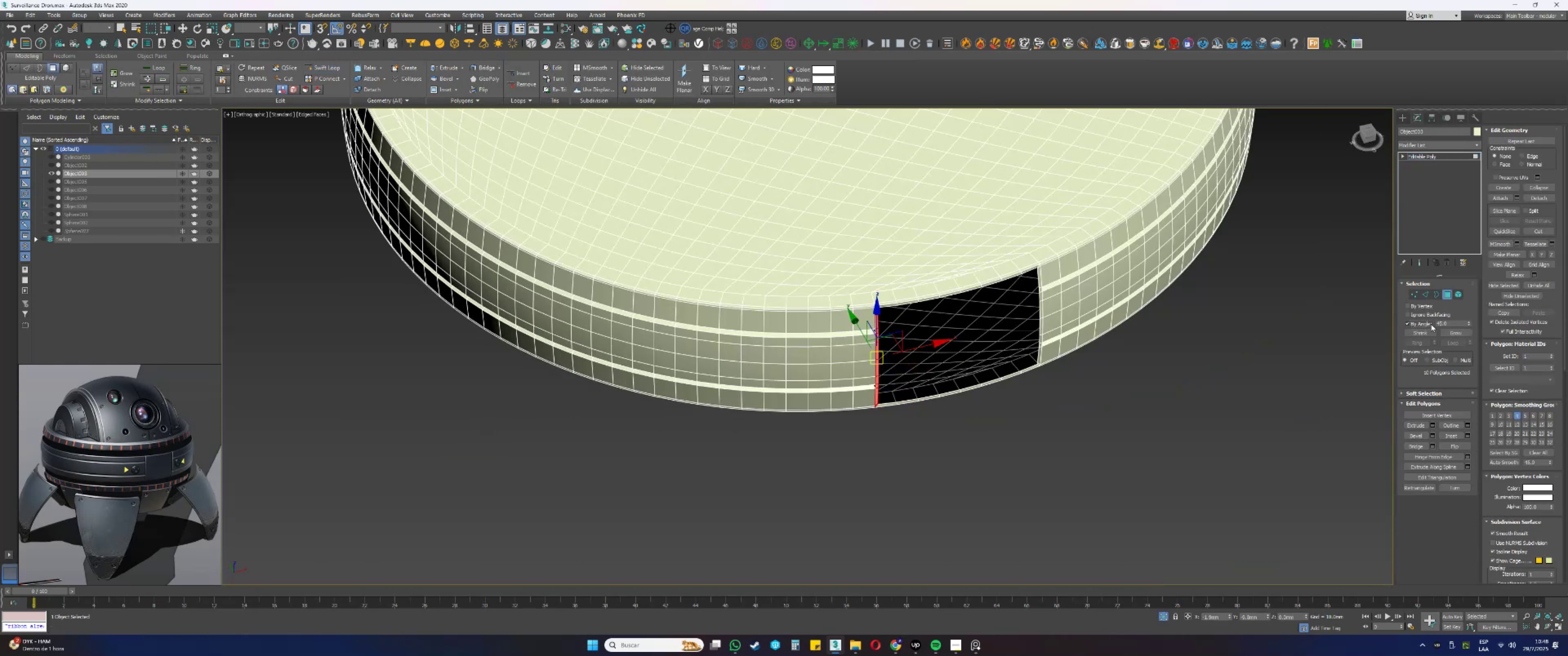 
left_click_drag(start_coordinate=[1445, 323], to_coordinate=[1428, 322])
 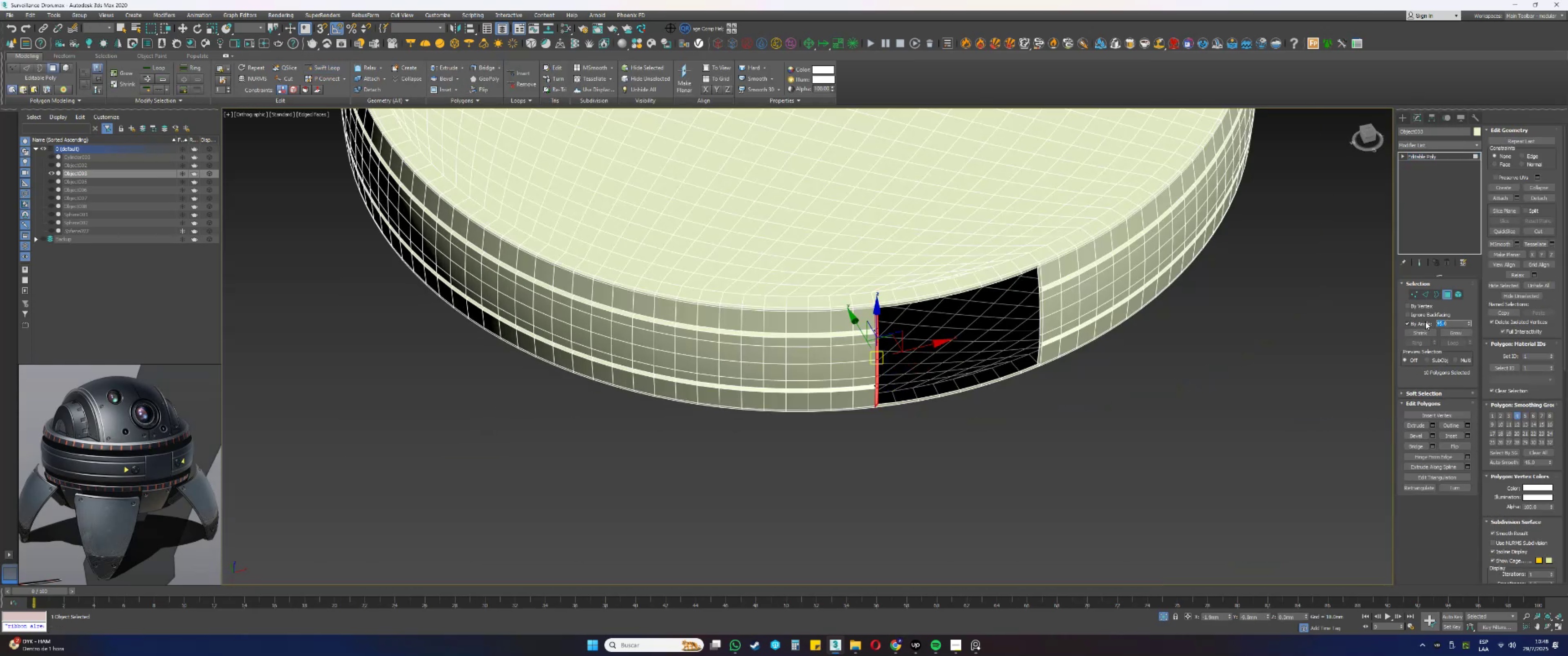 
type(11)
 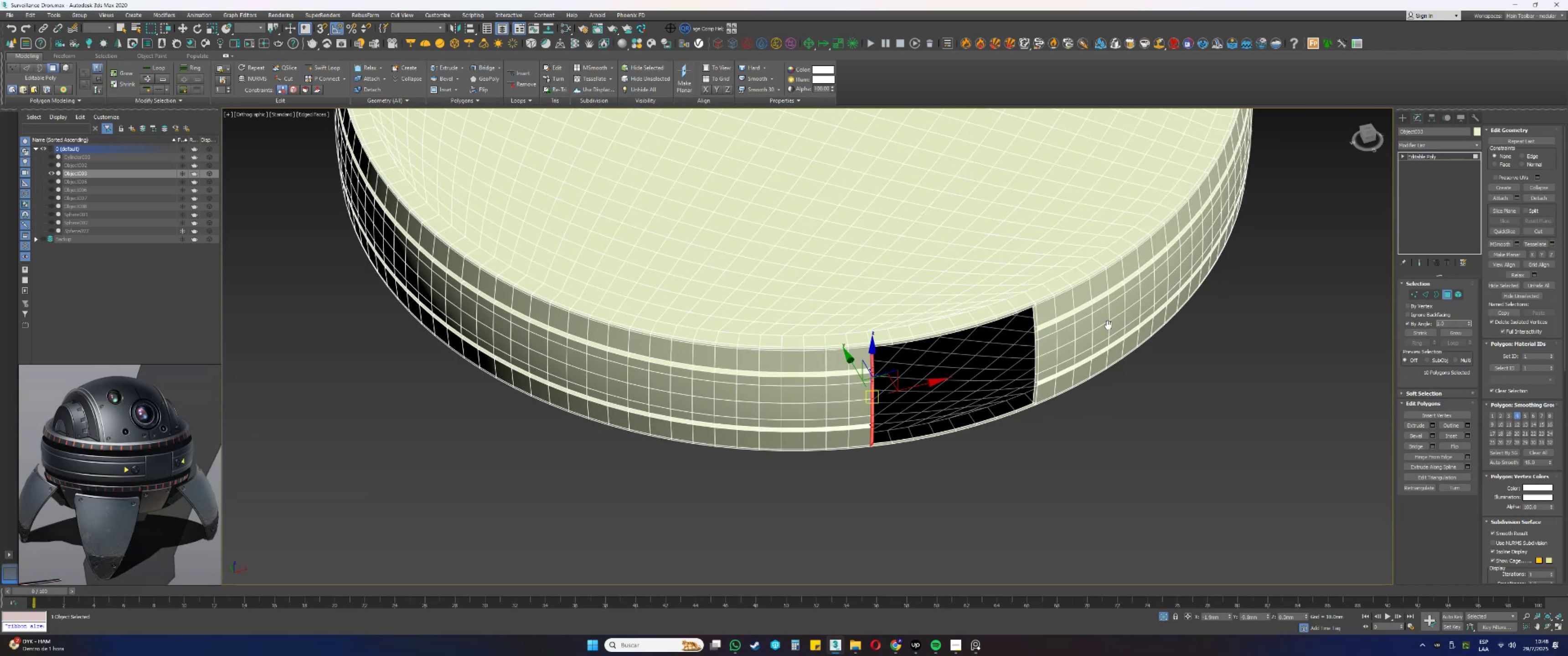 
left_click_drag(start_coordinate=[1445, 323], to_coordinate=[1426, 322])
 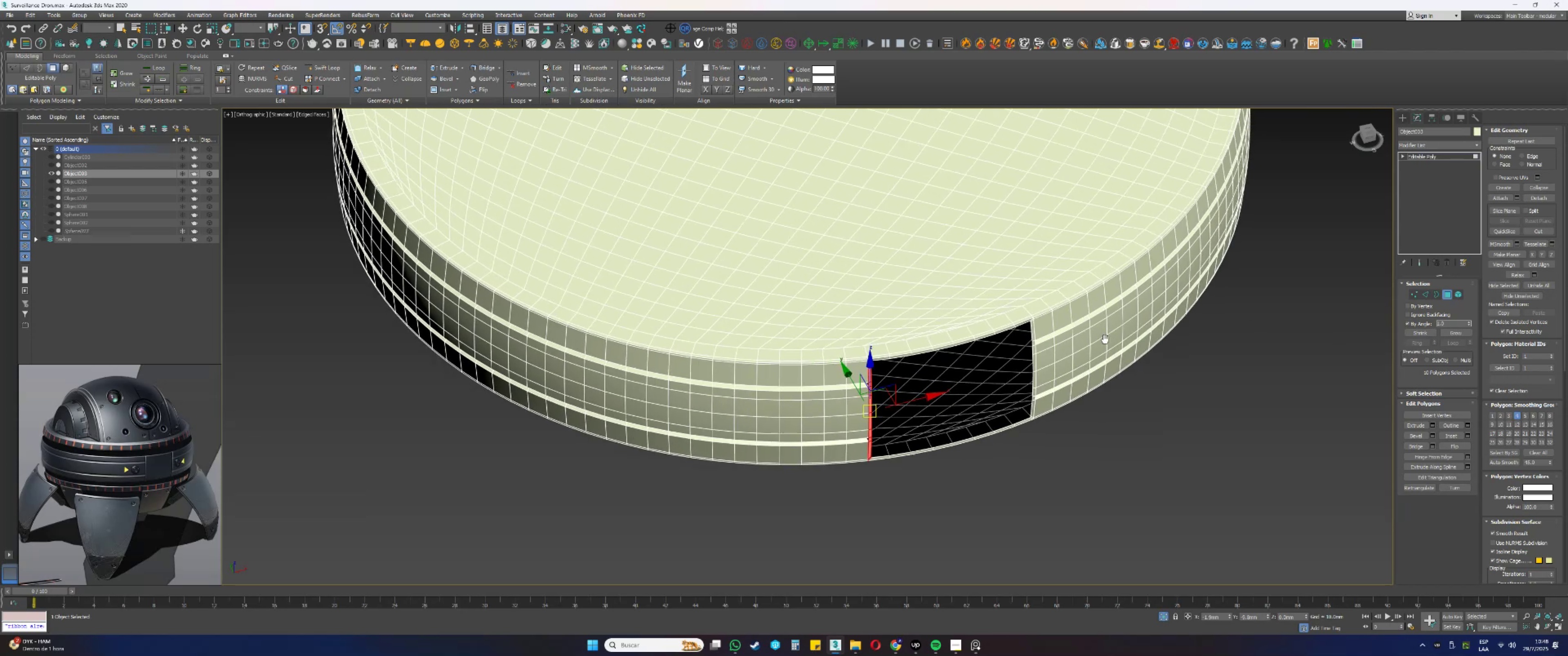 
left_click([1031, 264])
 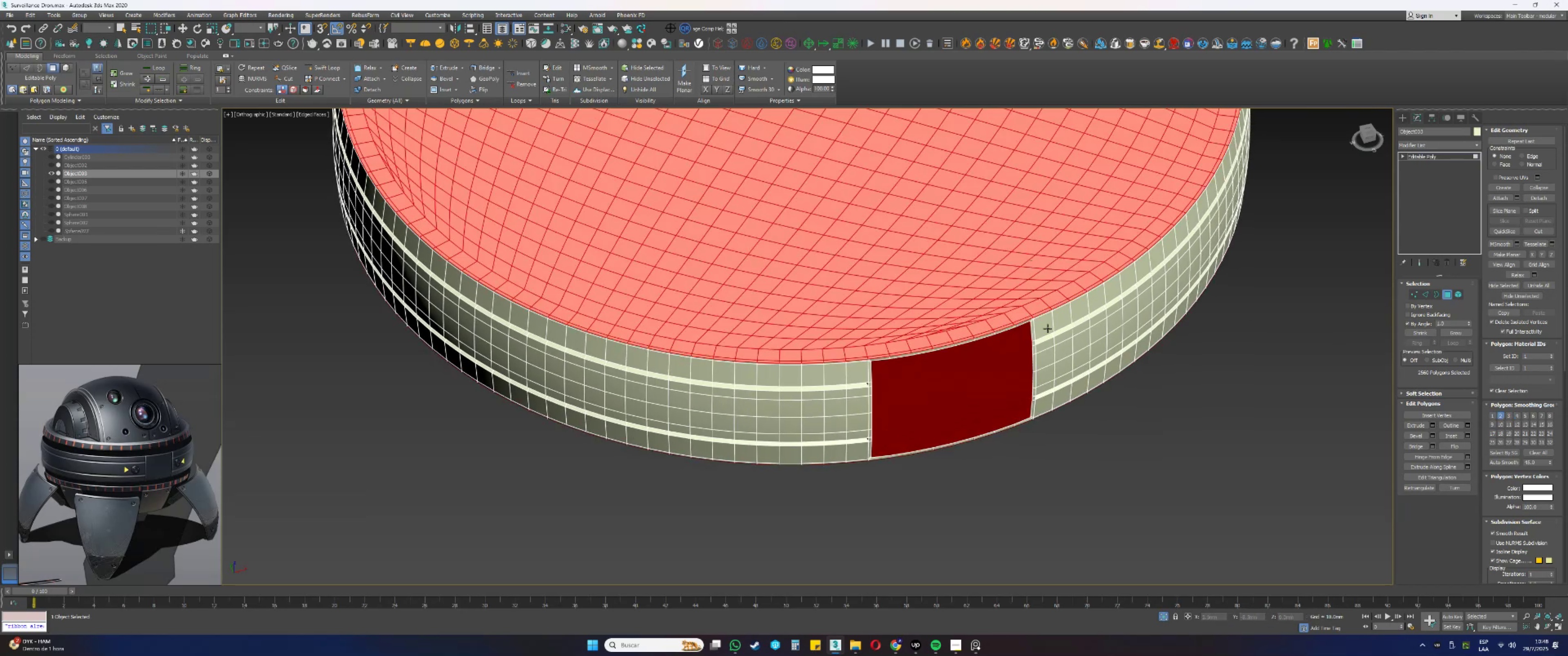 
hold_key(key=AltLeft, duration=0.47)
 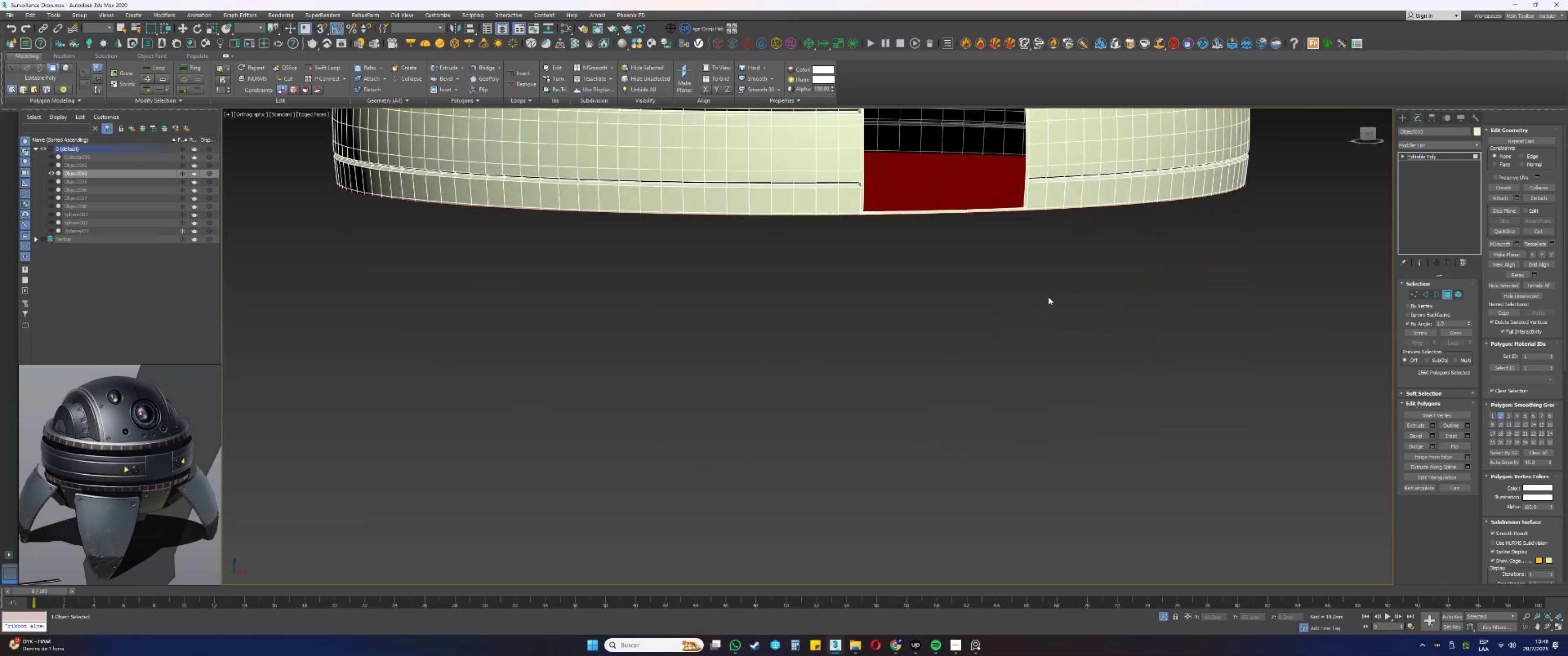 
key(Alt+AltLeft)
 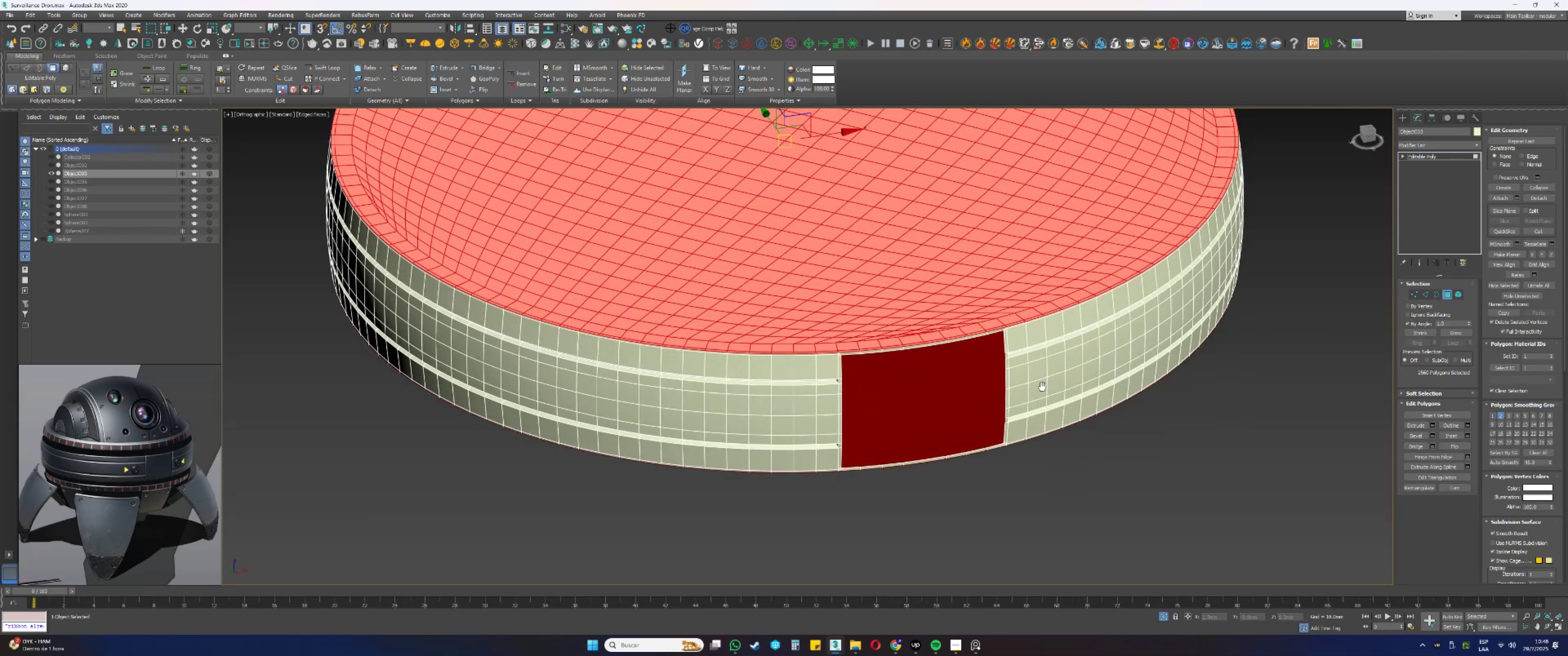 
scroll: coordinate [1054, 310], scroll_direction: up, amount: 3.0
 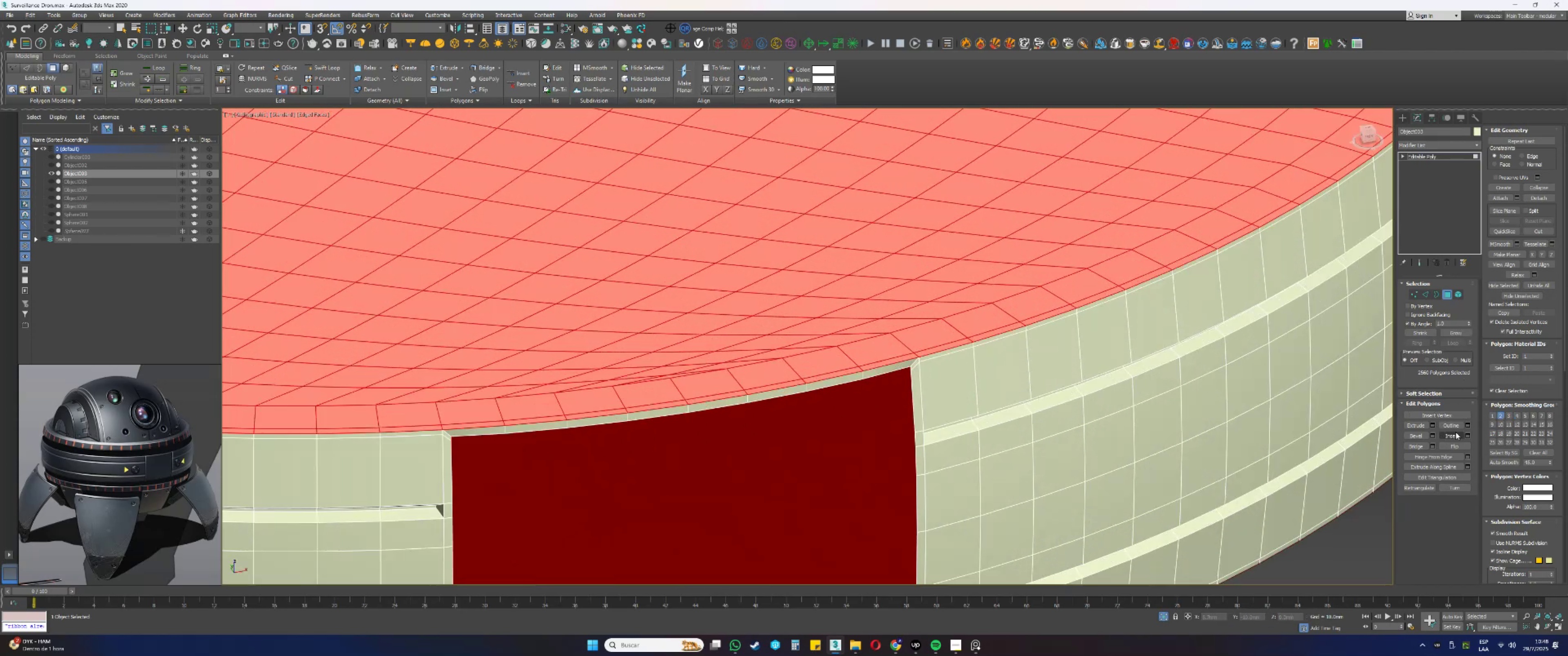 
left_click([1423, 333])
 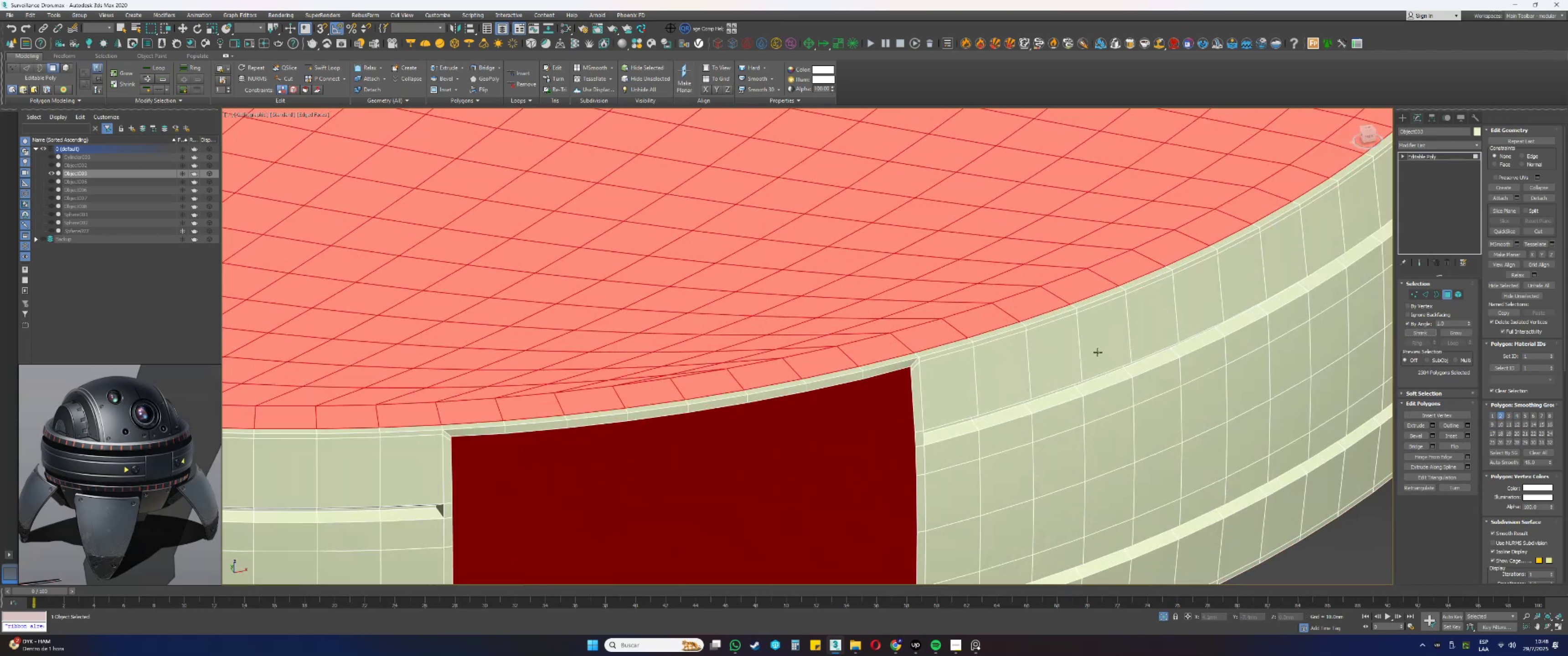 
scroll: coordinate [1097, 352], scroll_direction: down, amount: 5.0
 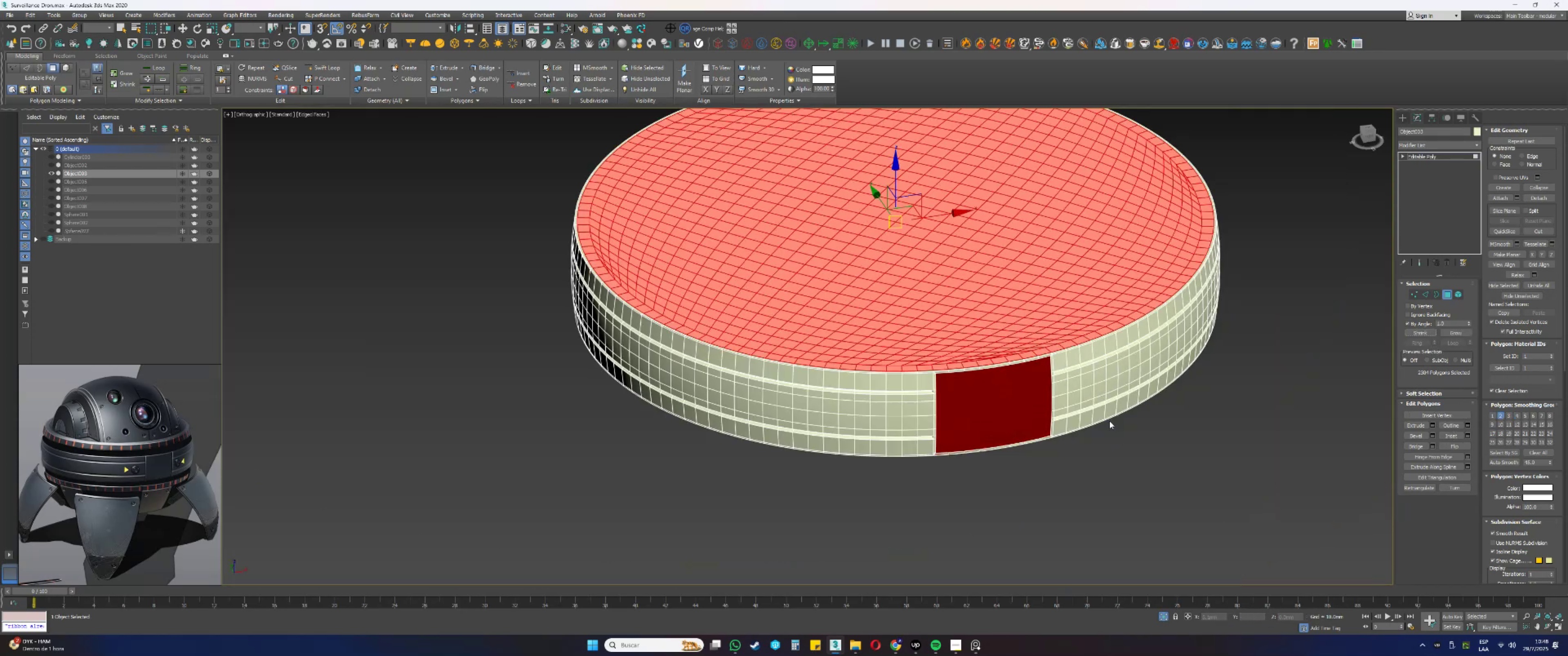 
hold_key(key=AltLeft, duration=0.48)
 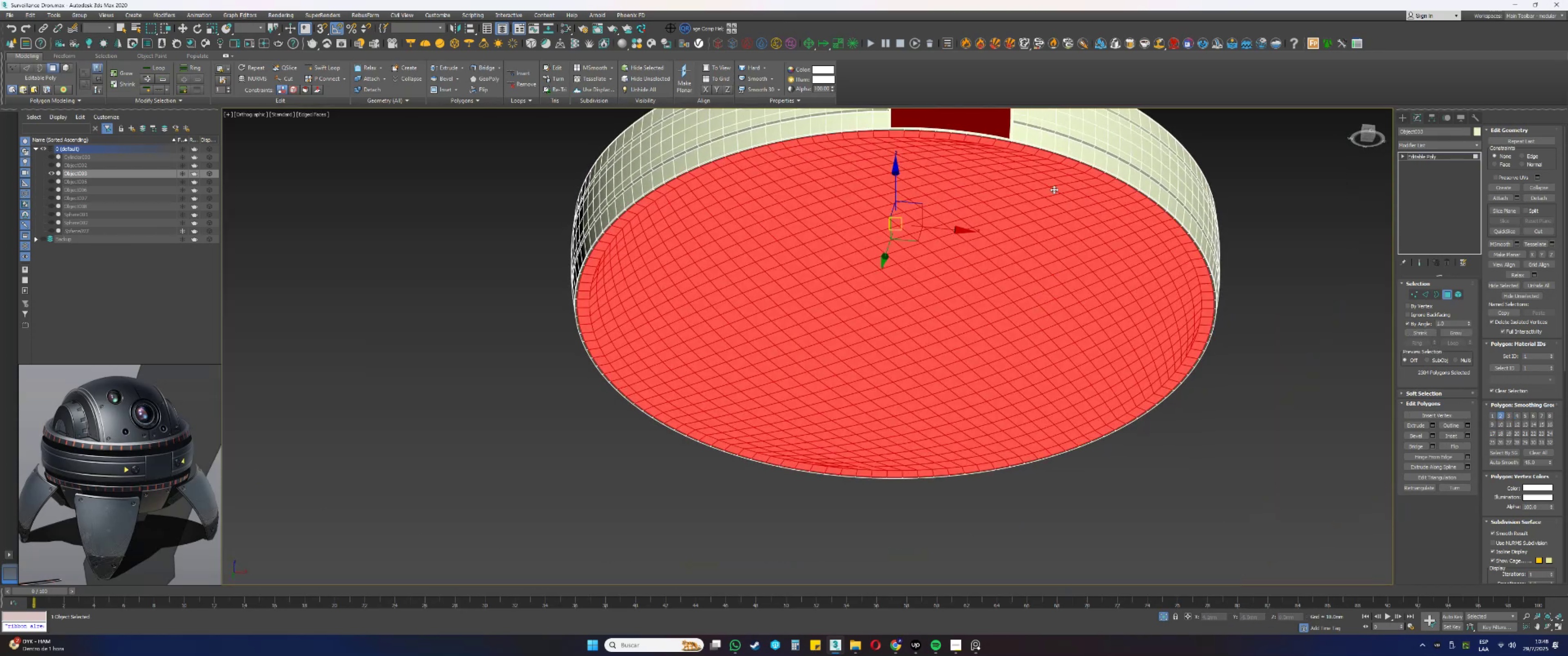 
scroll: coordinate [1049, 144], scroll_direction: up, amount: 4.0
 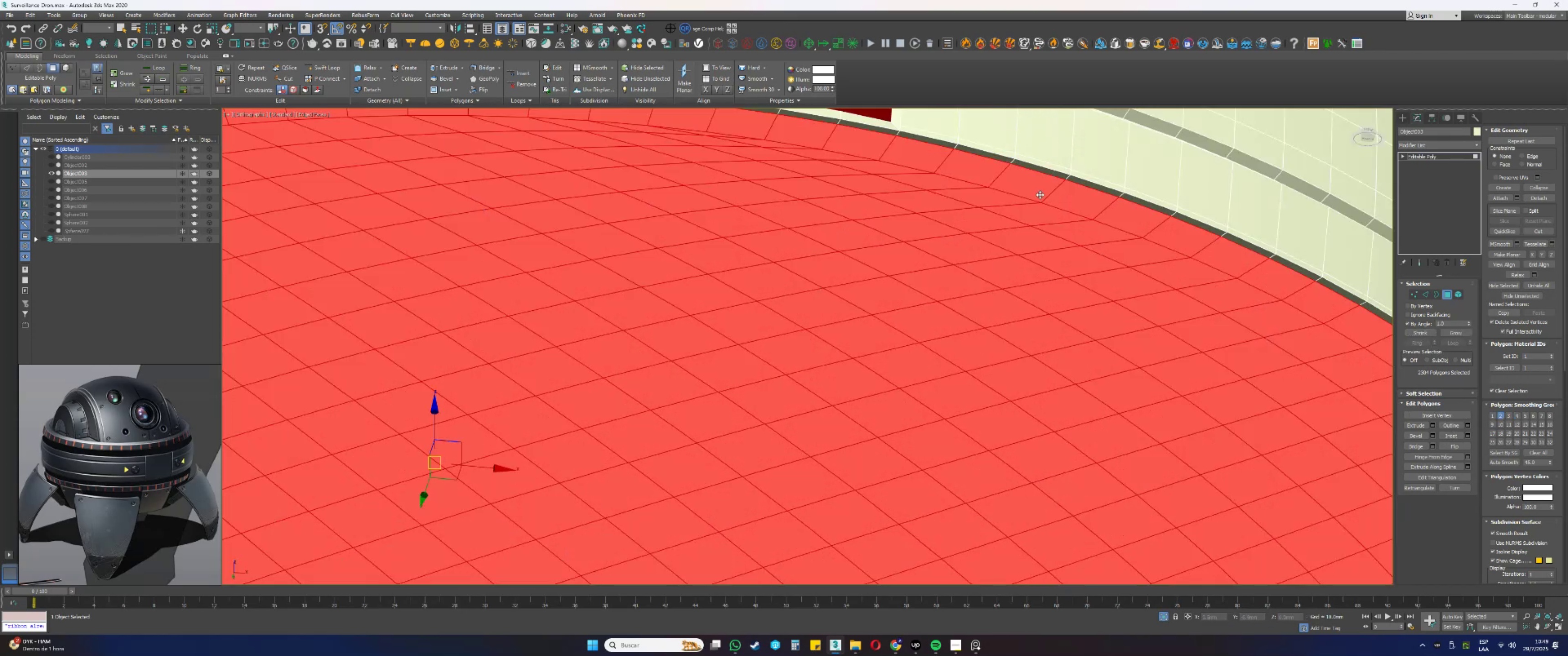 
key(Delete)
 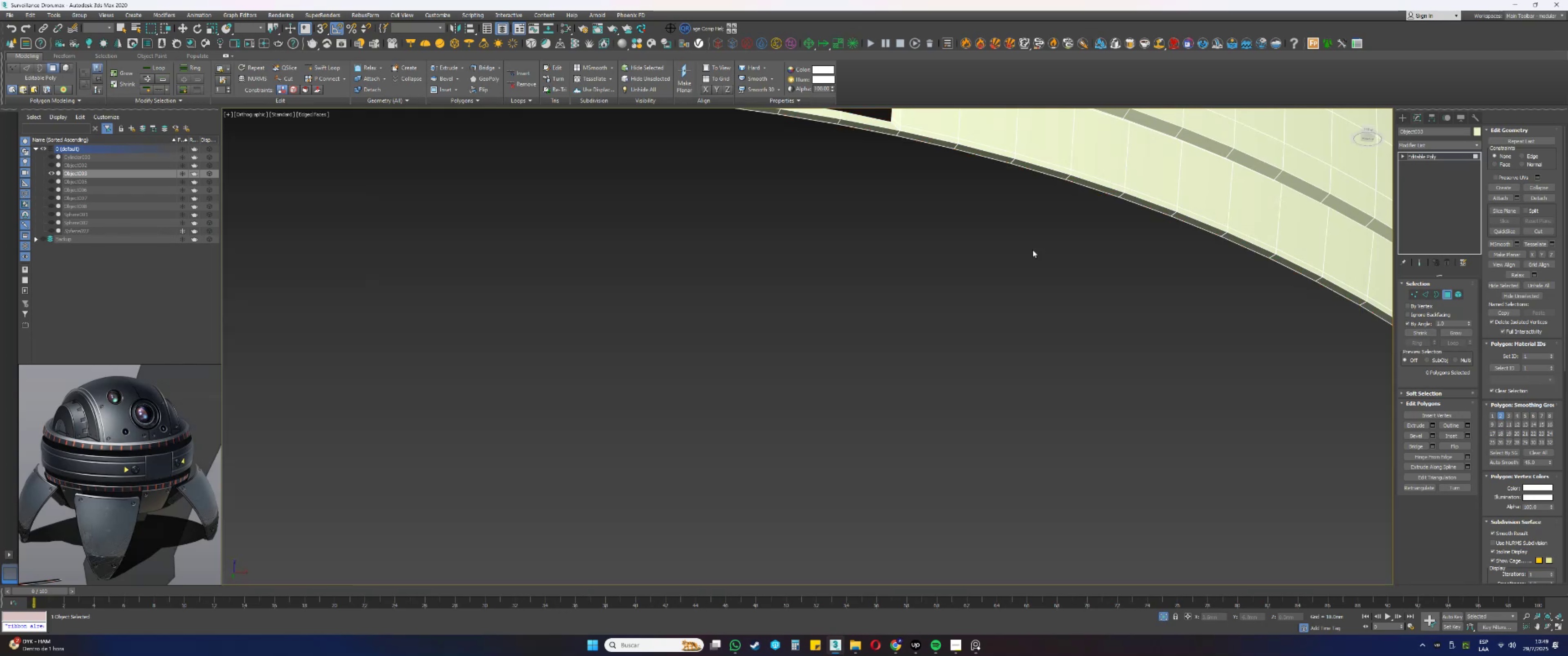 
scroll: coordinate [1009, 273], scroll_direction: down, amount: 5.0
 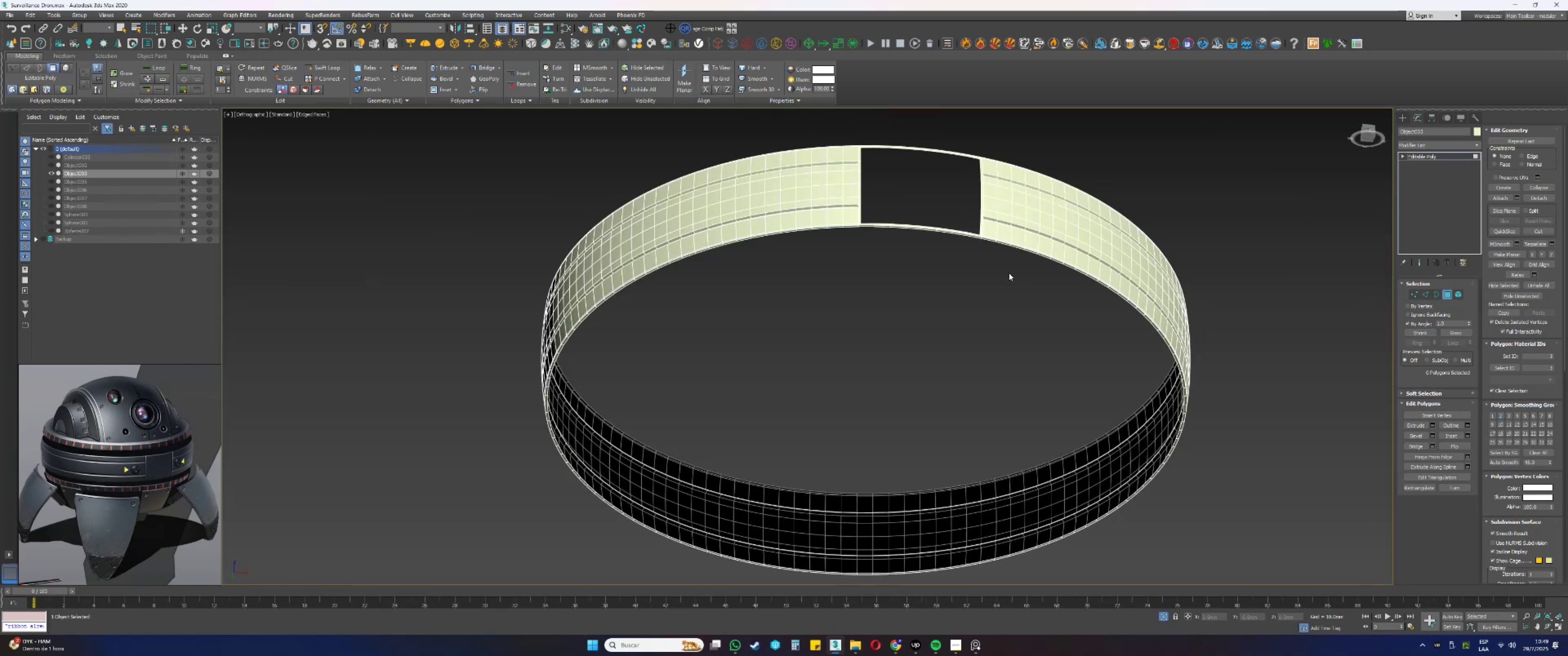 
hold_key(key=AltLeft, duration=0.4)
 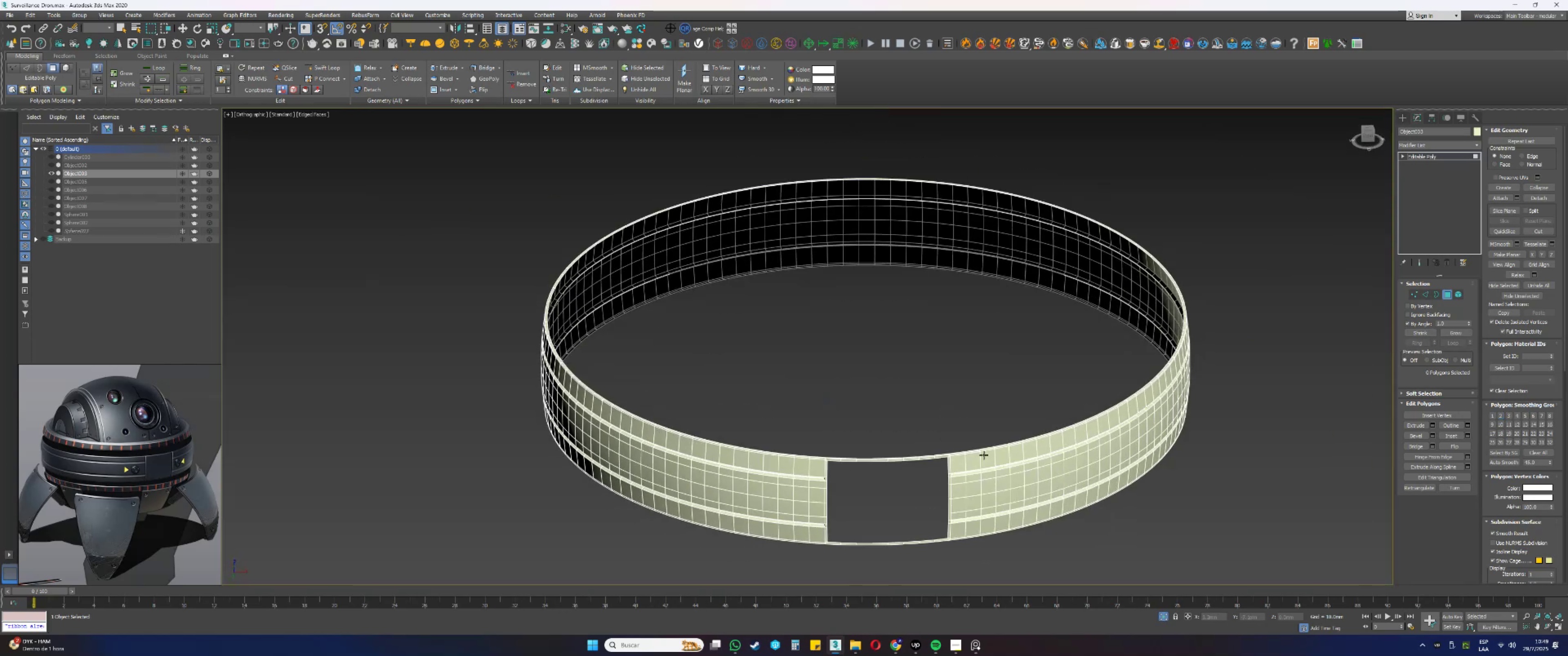 
key(1)
 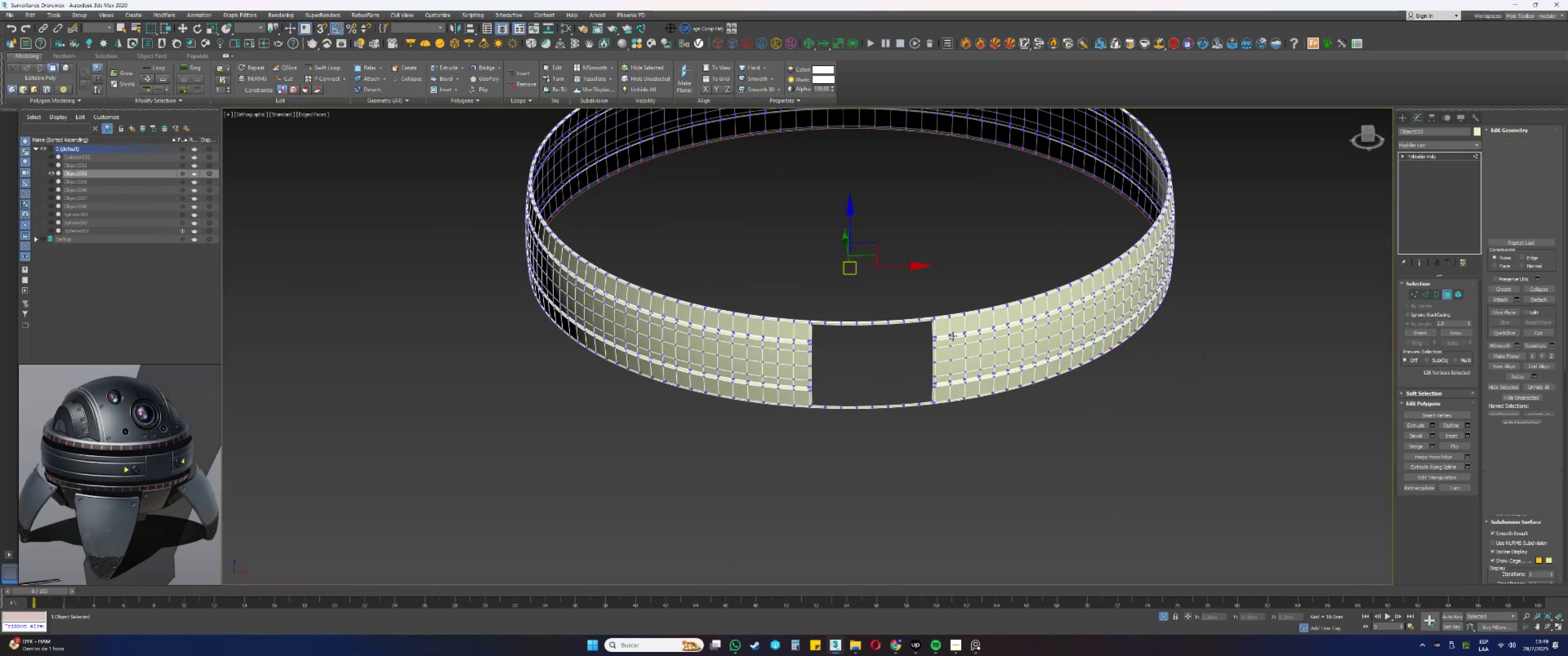 
scroll: coordinate [945, 341], scroll_direction: up, amount: 4.0
 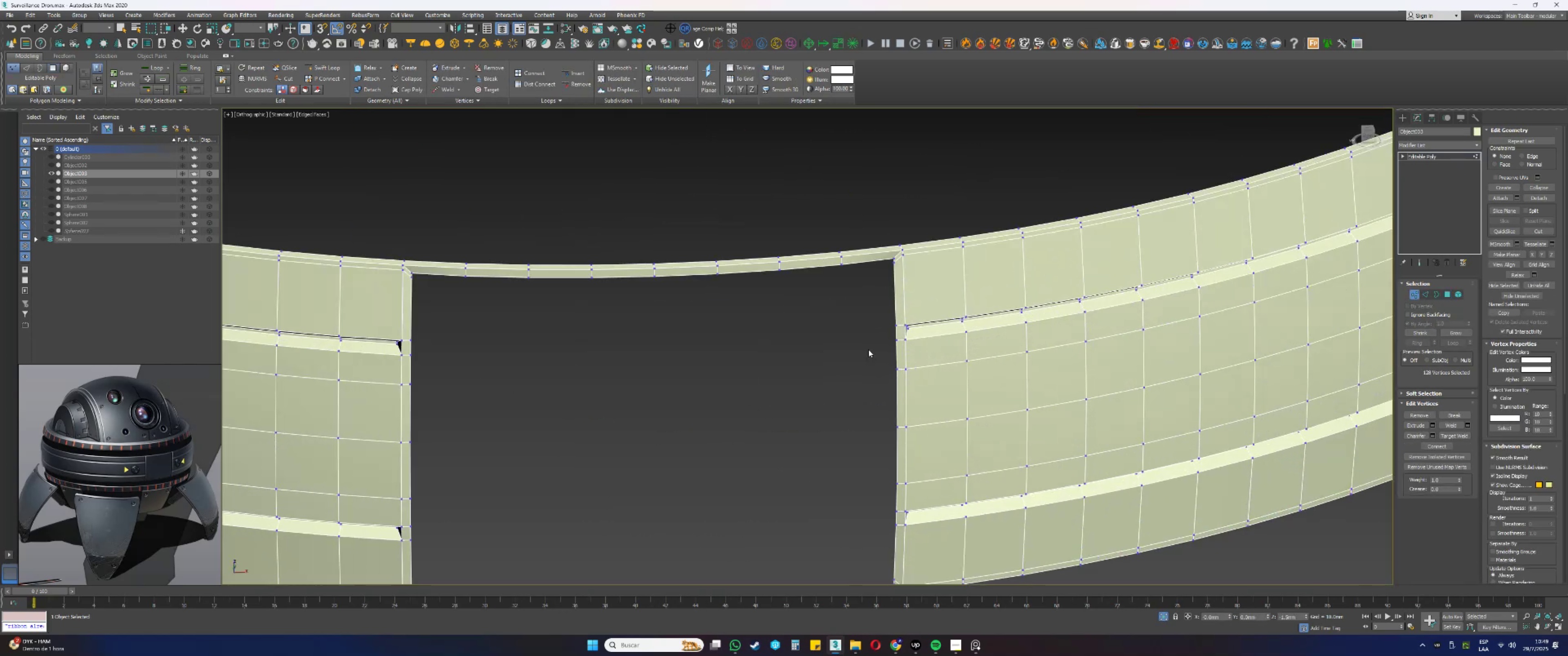 
left_click([846, 347])
 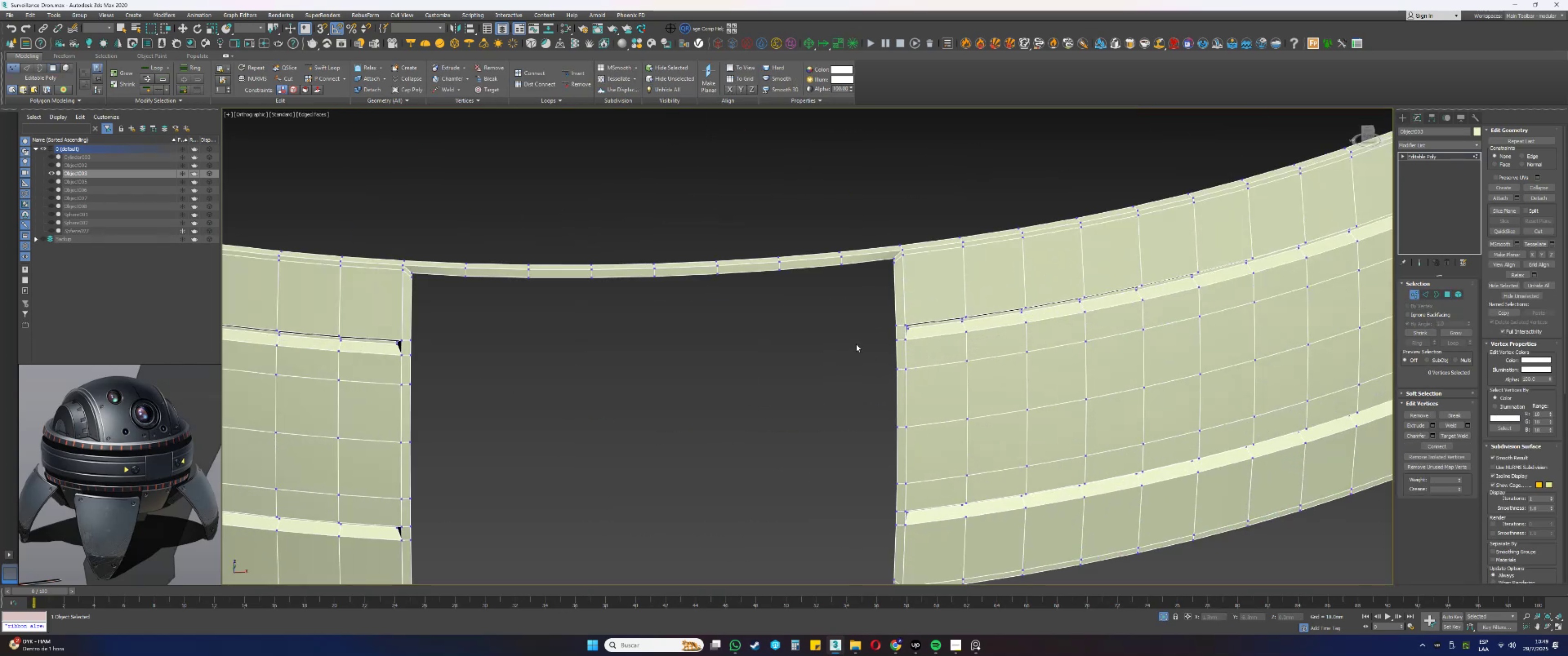 
scroll: coordinate [907, 298], scroll_direction: up, amount: 3.0
 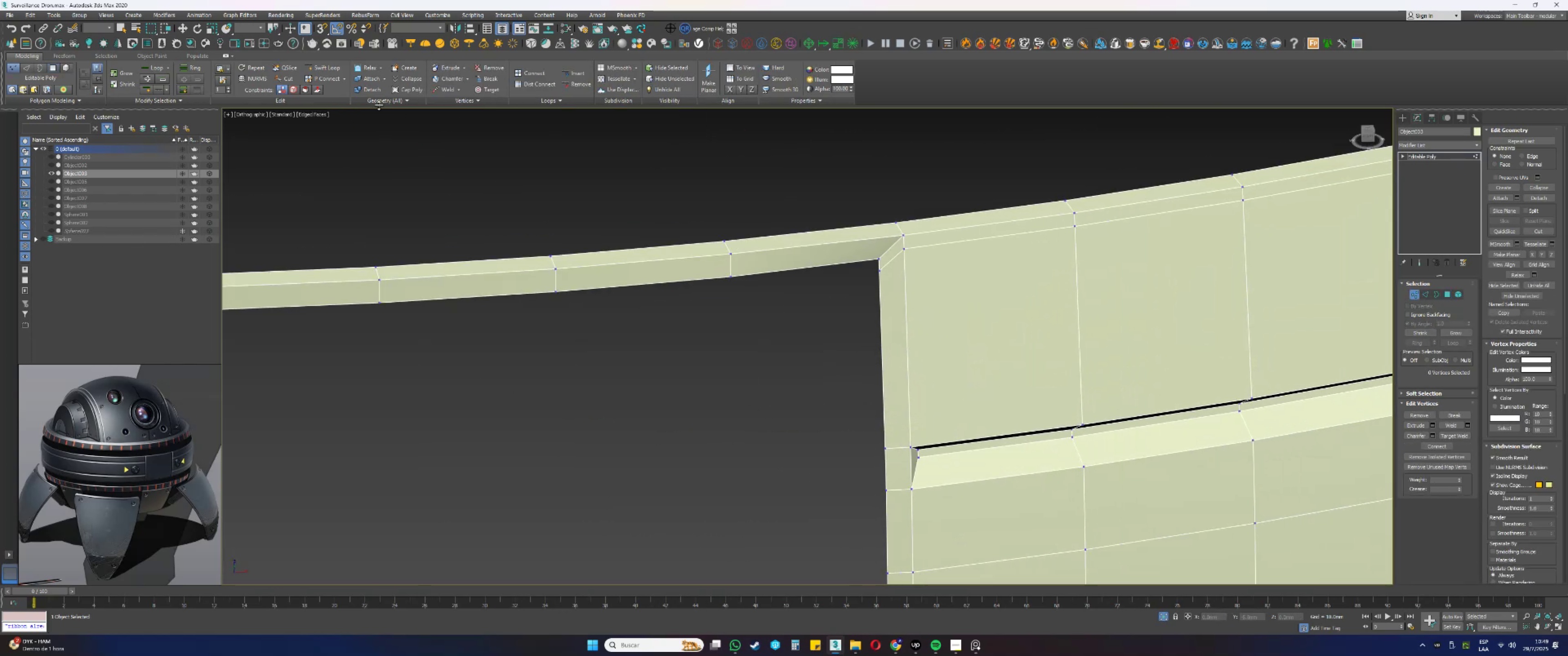 
left_click([327, 66])
 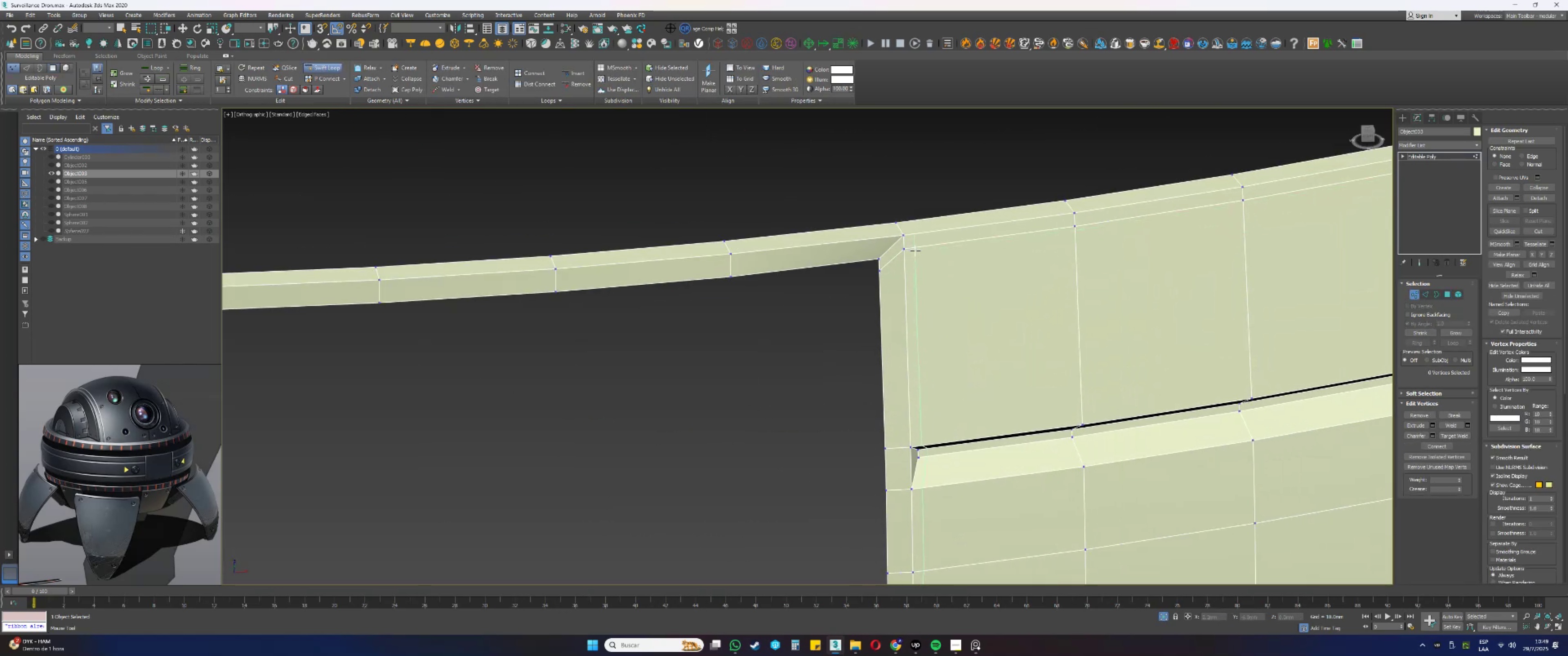 
left_click([917, 250])
 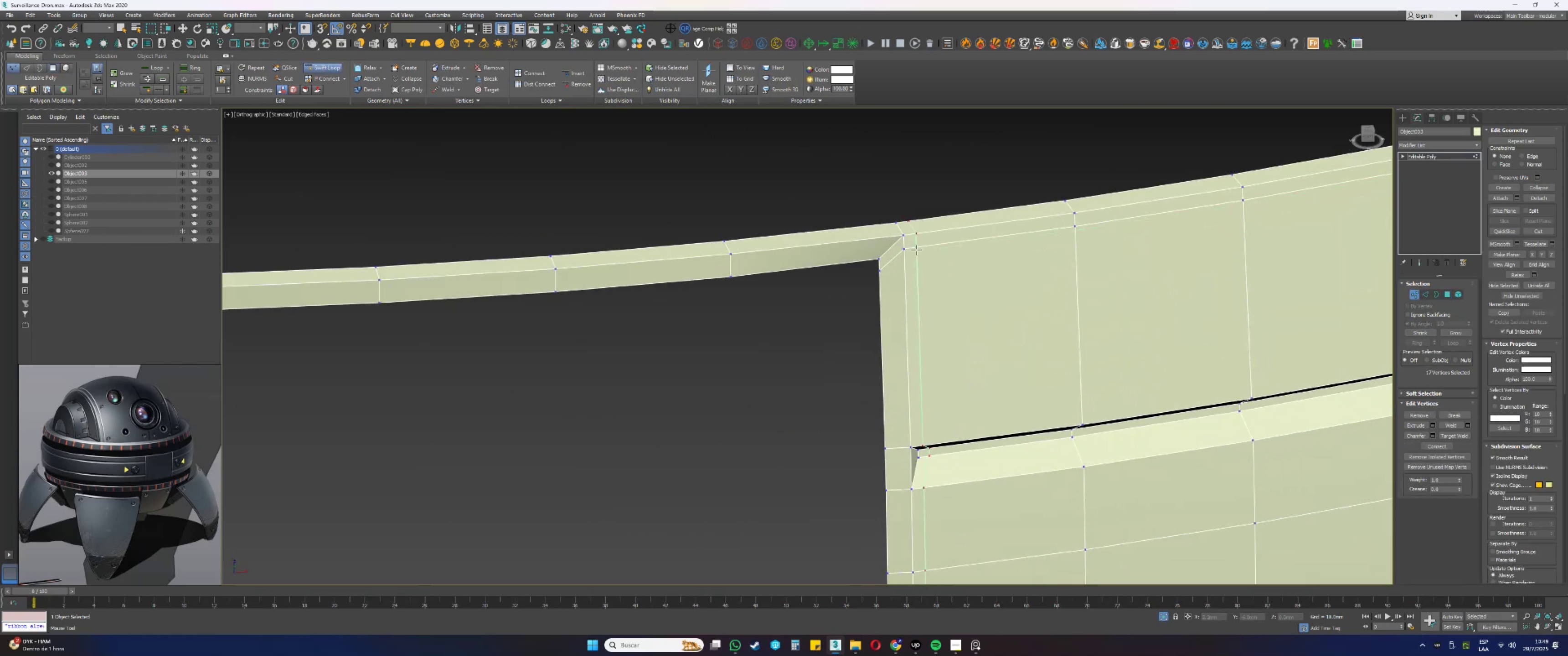 
scroll: coordinate [954, 243], scroll_direction: down, amount: 5.0
 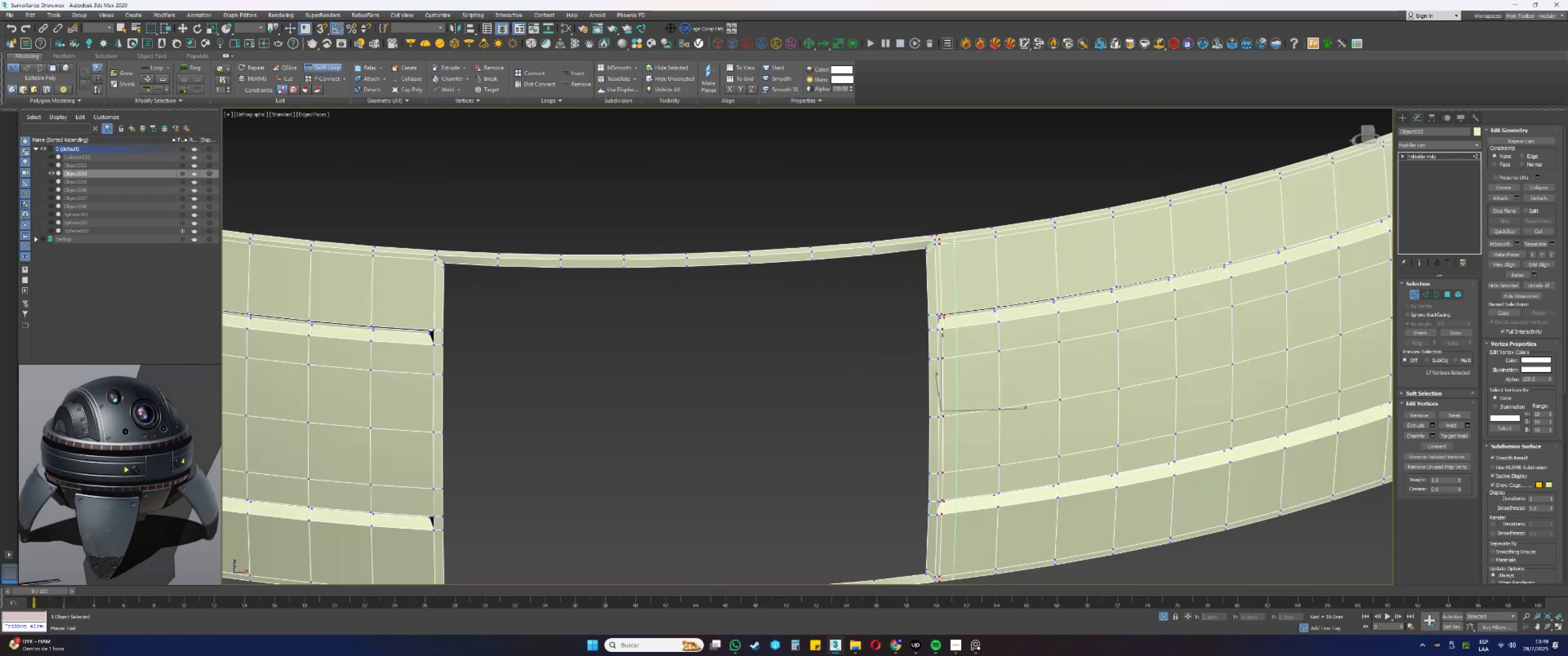 
key(Alt+AltLeft)
 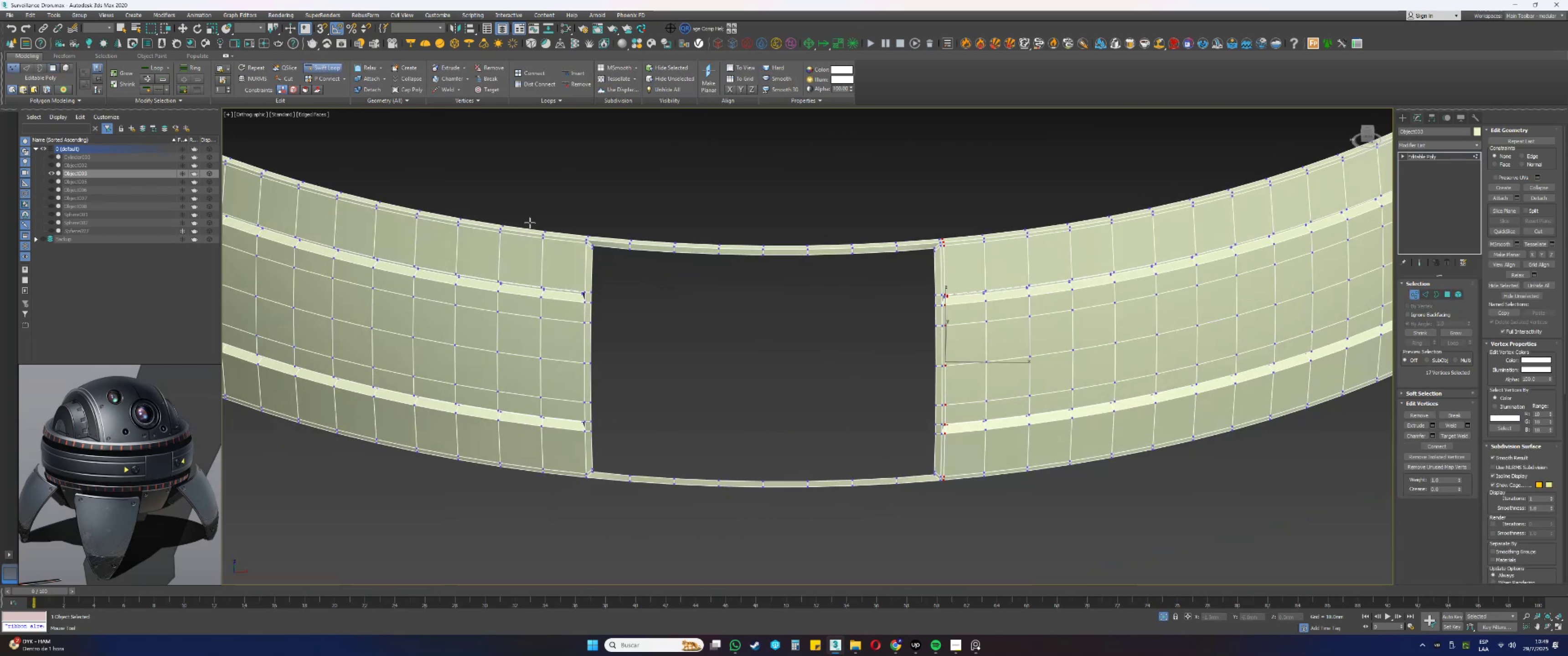 
scroll: coordinate [596, 237], scroll_direction: up, amount: 4.0
 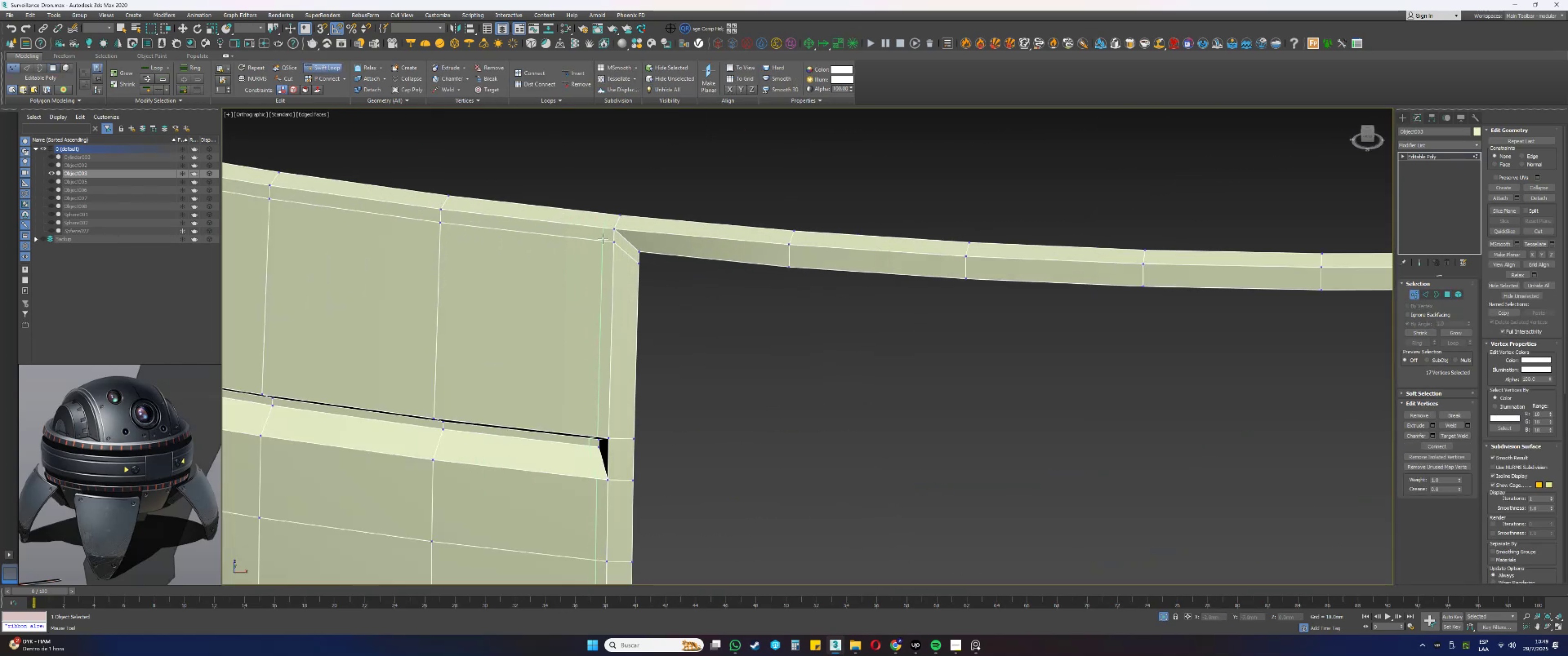 
left_click([603, 239])
 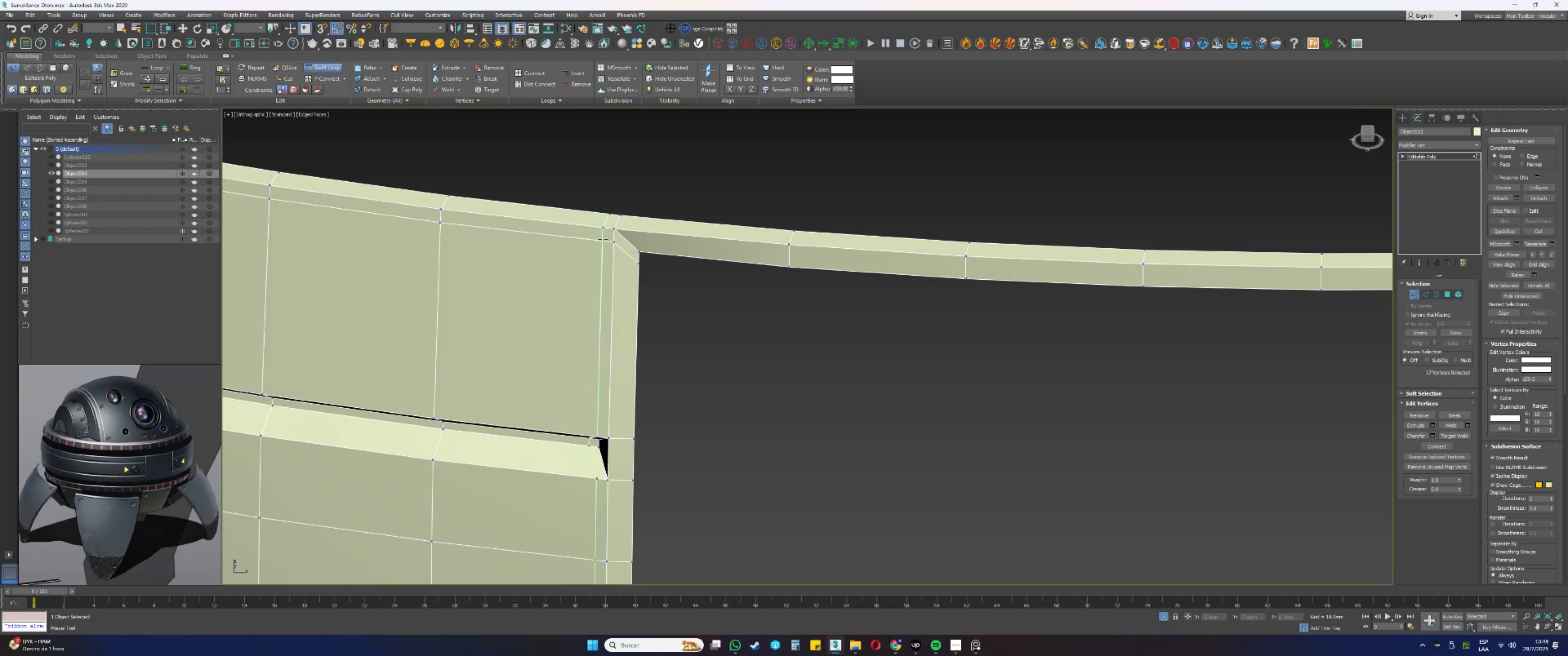 
scroll: coordinate [603, 239], scroll_direction: down, amount: 6.0
 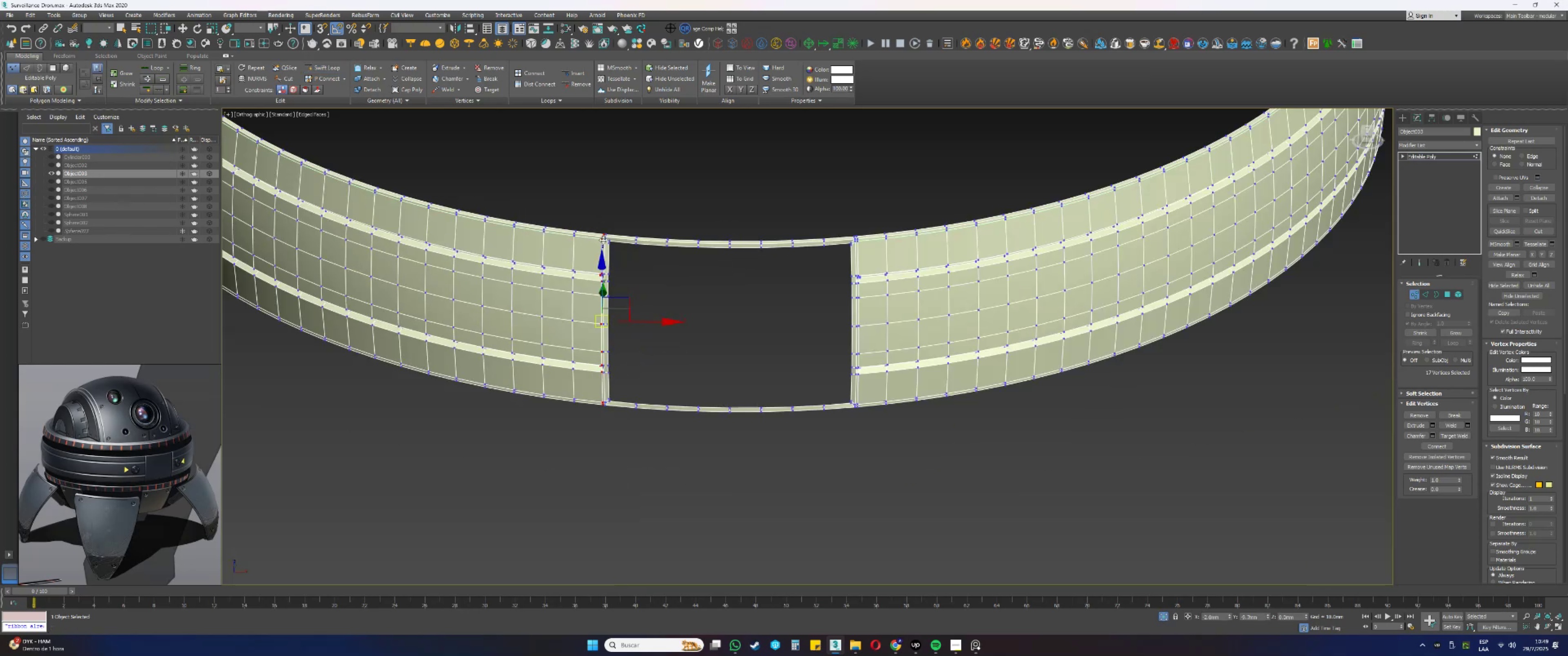 
key(Alt+AltLeft)
 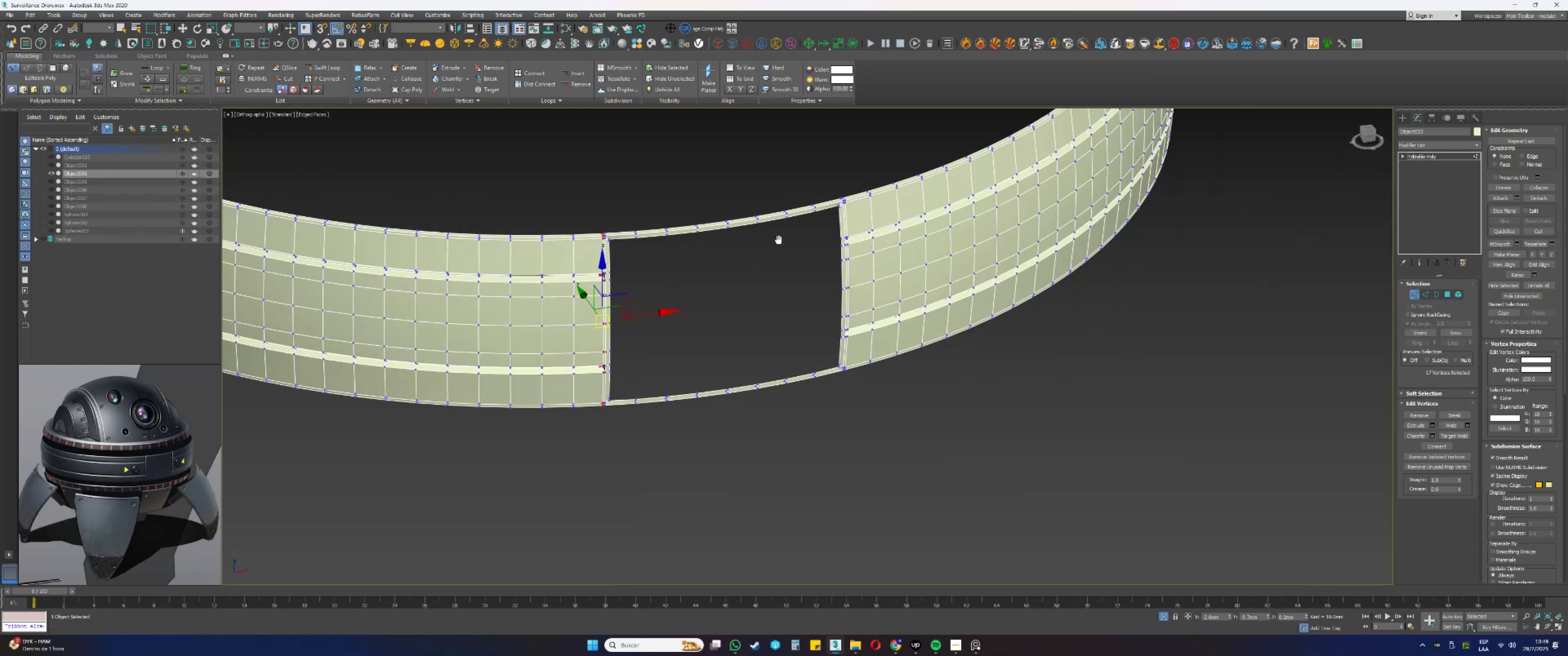 
key(Alt+AltLeft)
 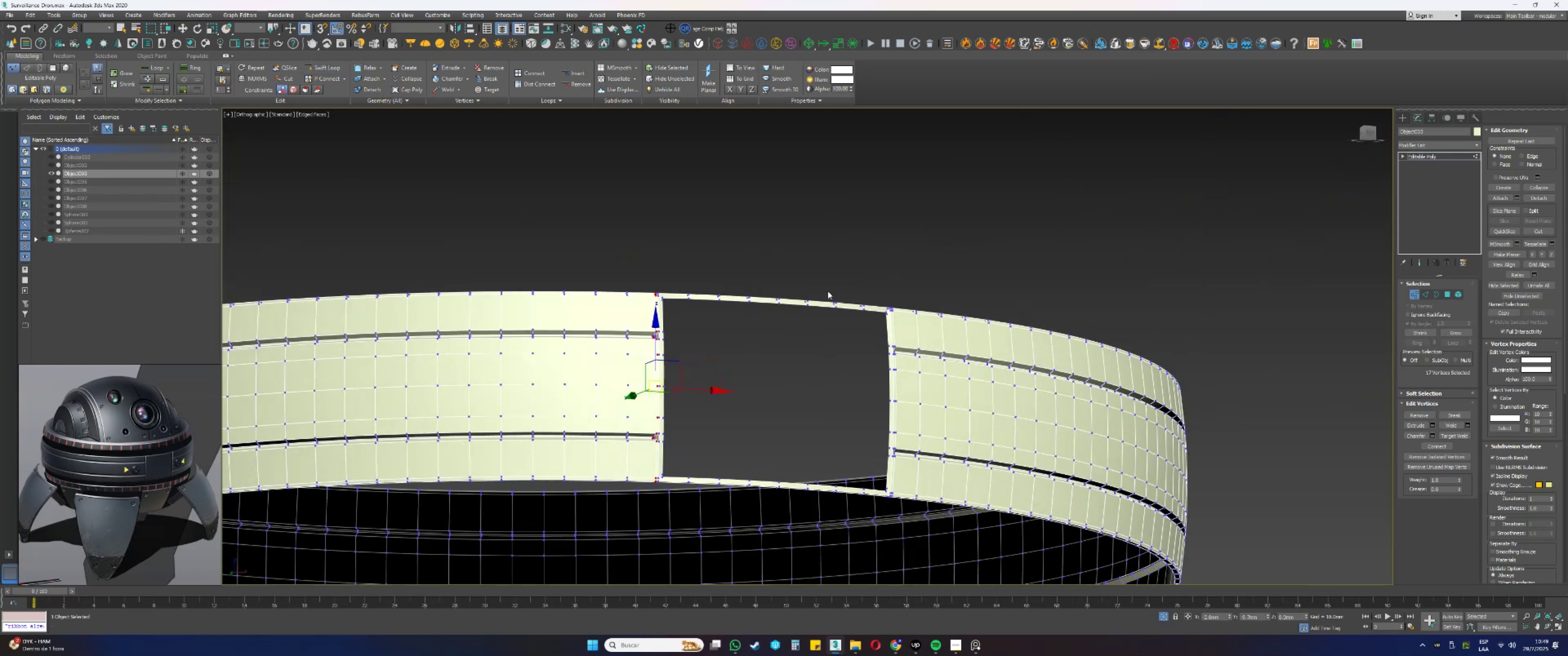 
key(Alt+AltLeft)
 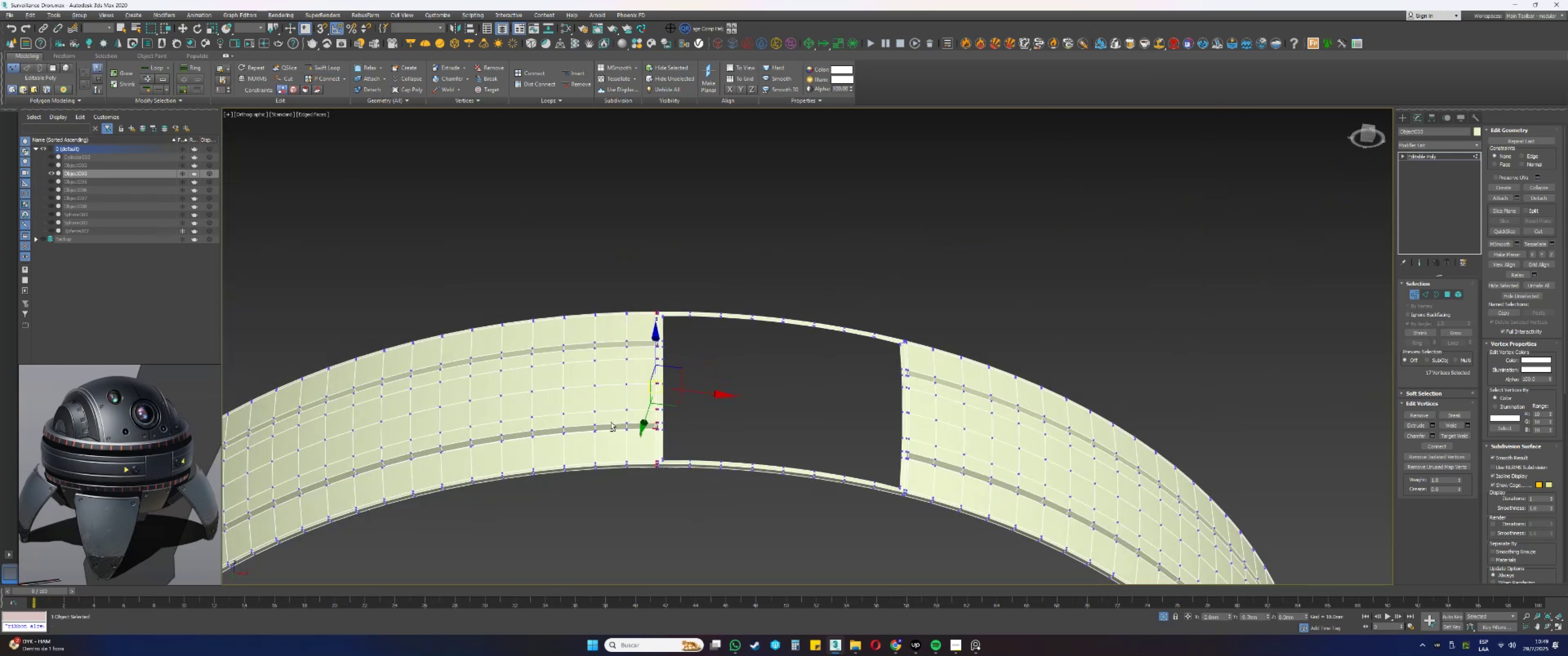 
scroll: coordinate [653, 461], scroll_direction: up, amount: 6.0
 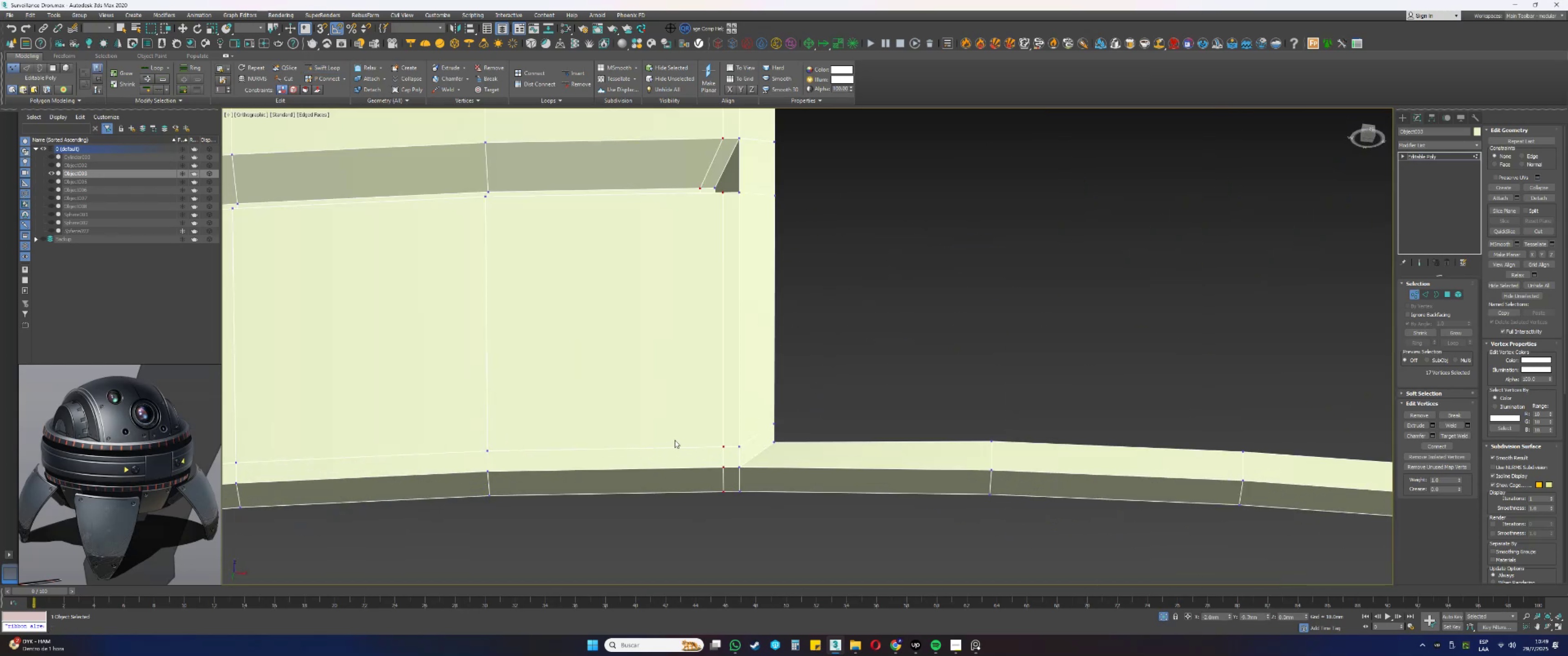 
scroll: coordinate [676, 439], scroll_direction: down, amount: 3.0
 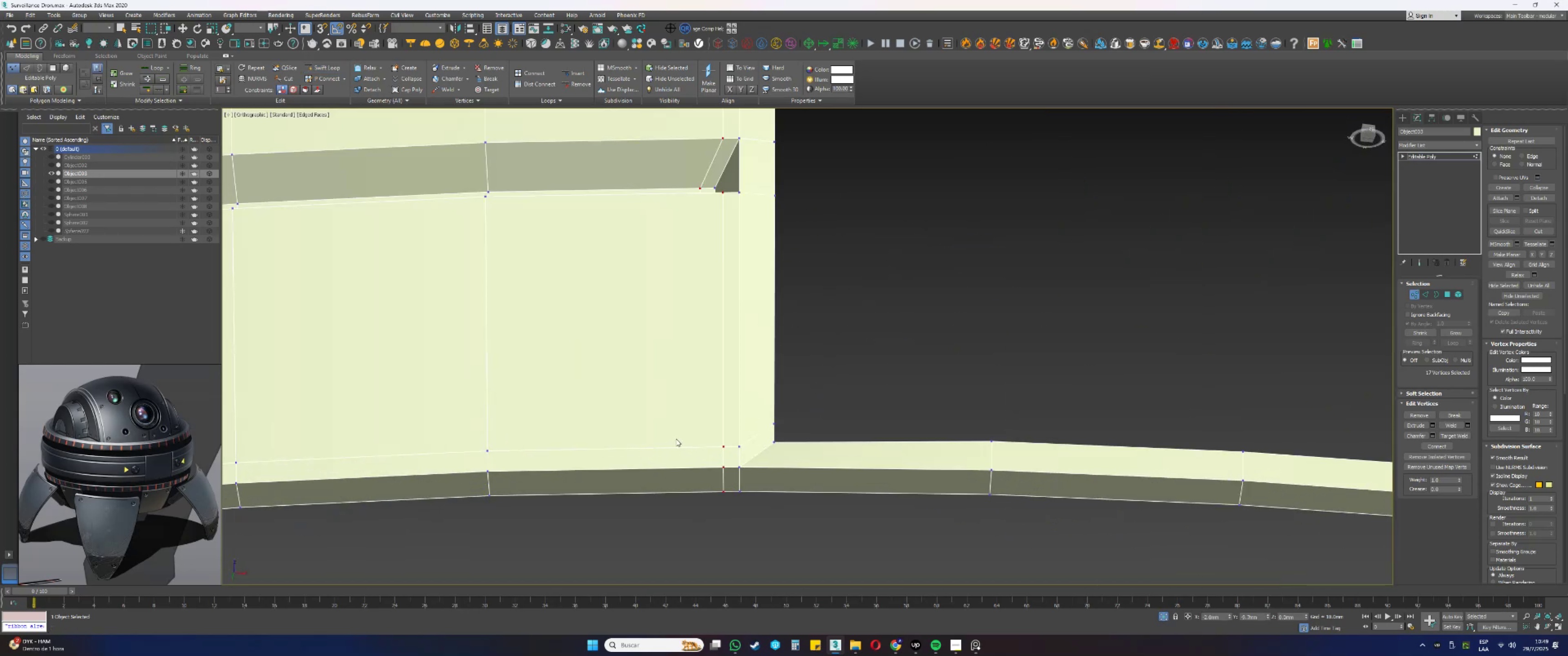 
hold_key(key=AltLeft, duration=0.56)
 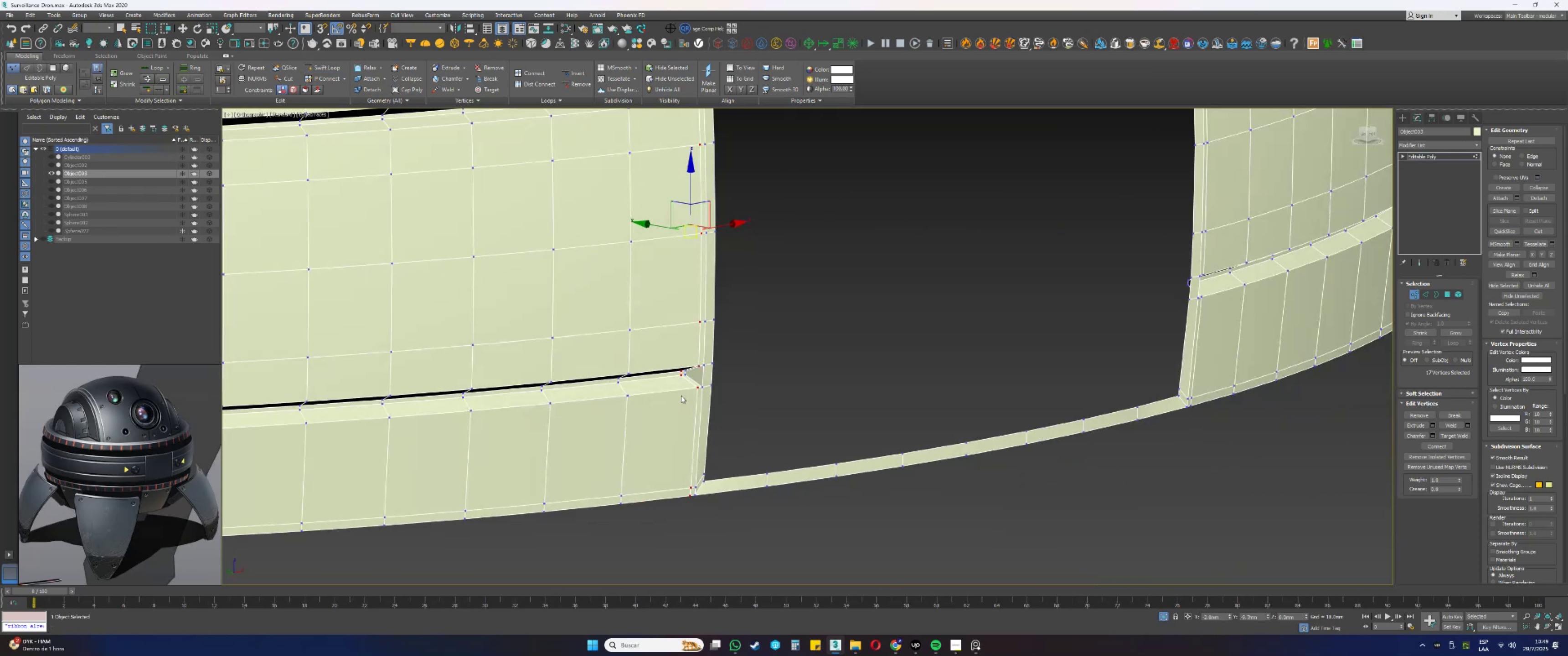 
scroll: coordinate [665, 380], scroll_direction: up, amount: 2.0
 